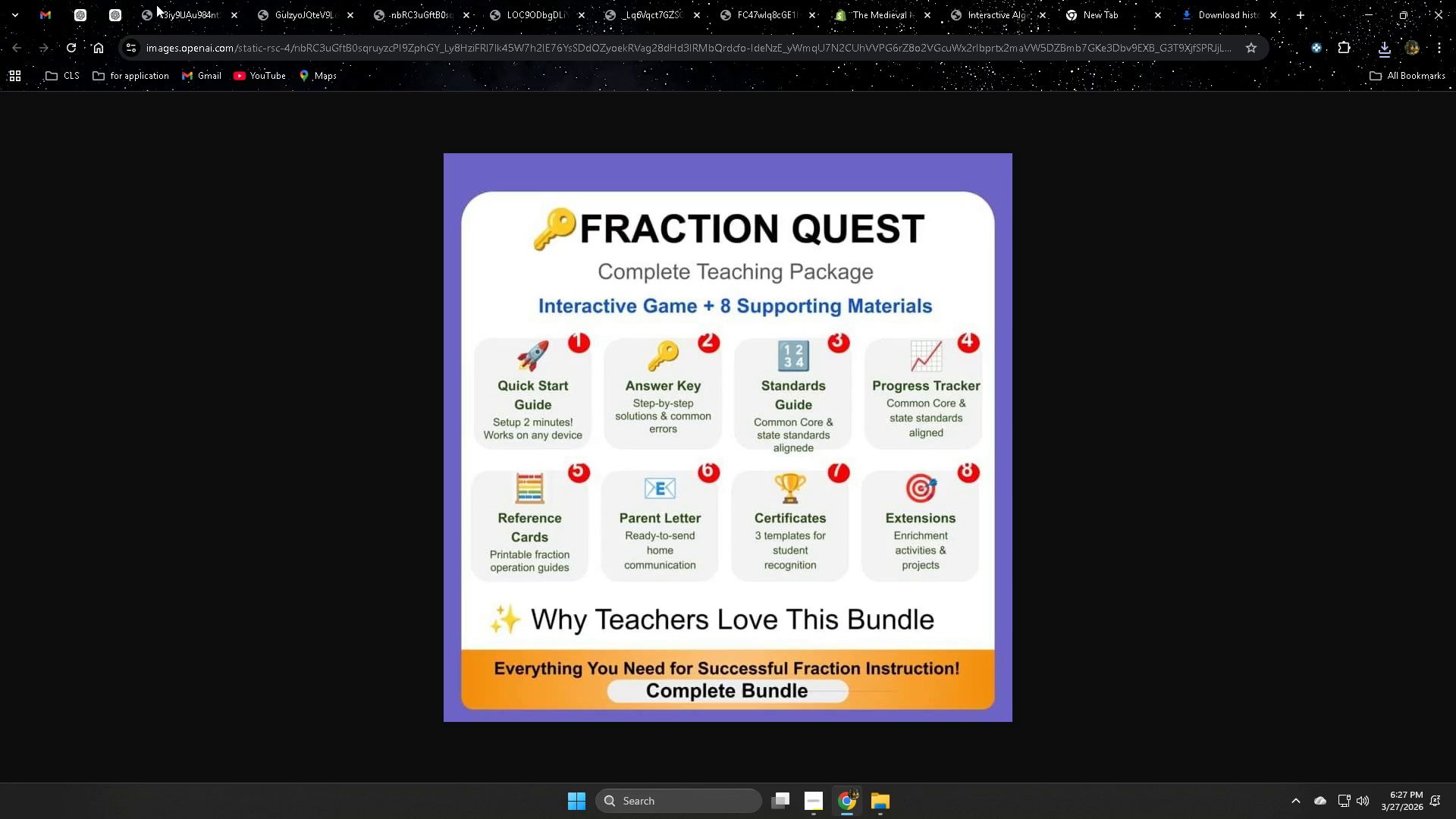 
left_click([312, 0])
 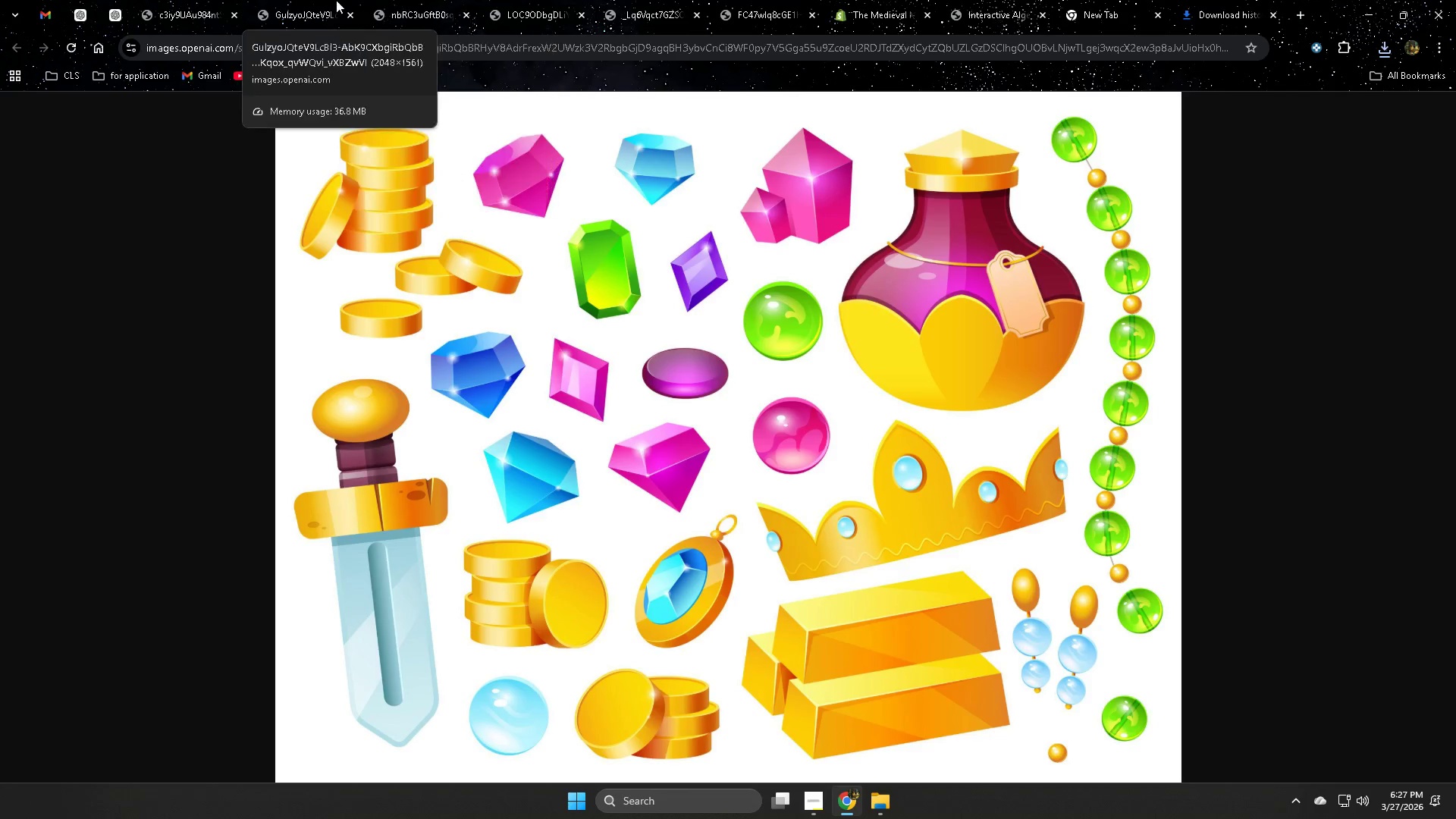 
left_click([427, 4])
 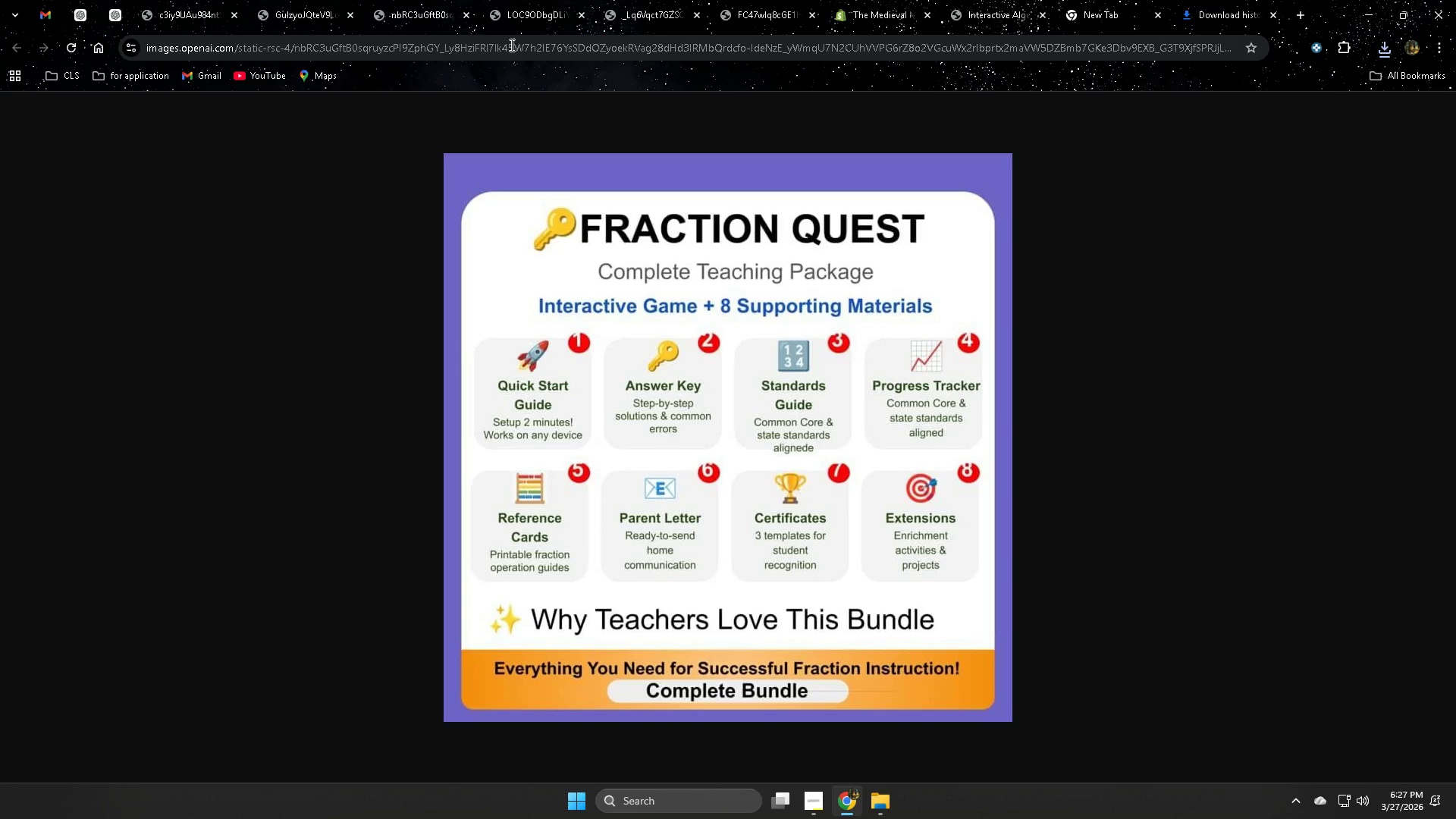 
right_click([595, 292])
 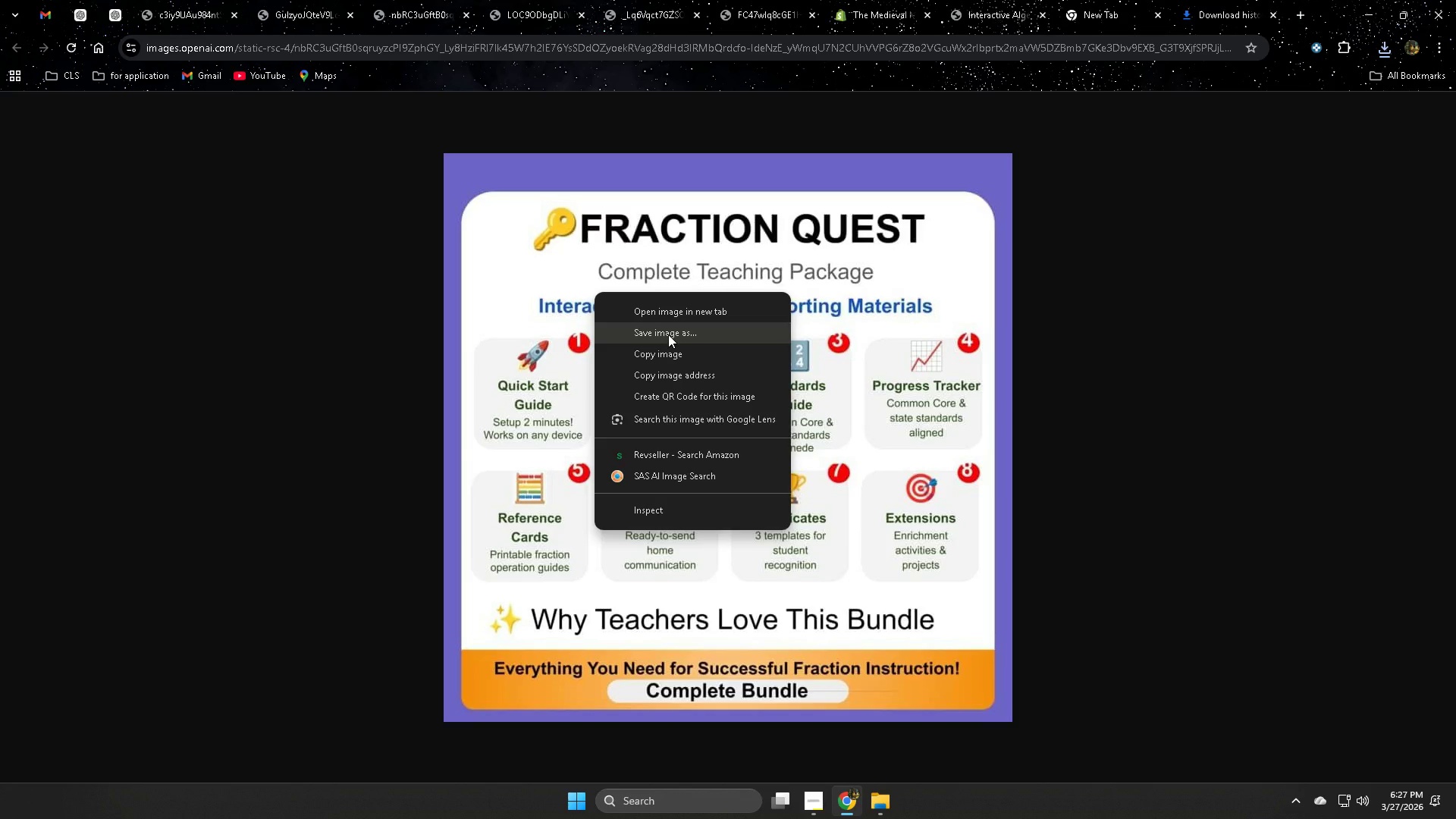 
left_click([668, 334])
 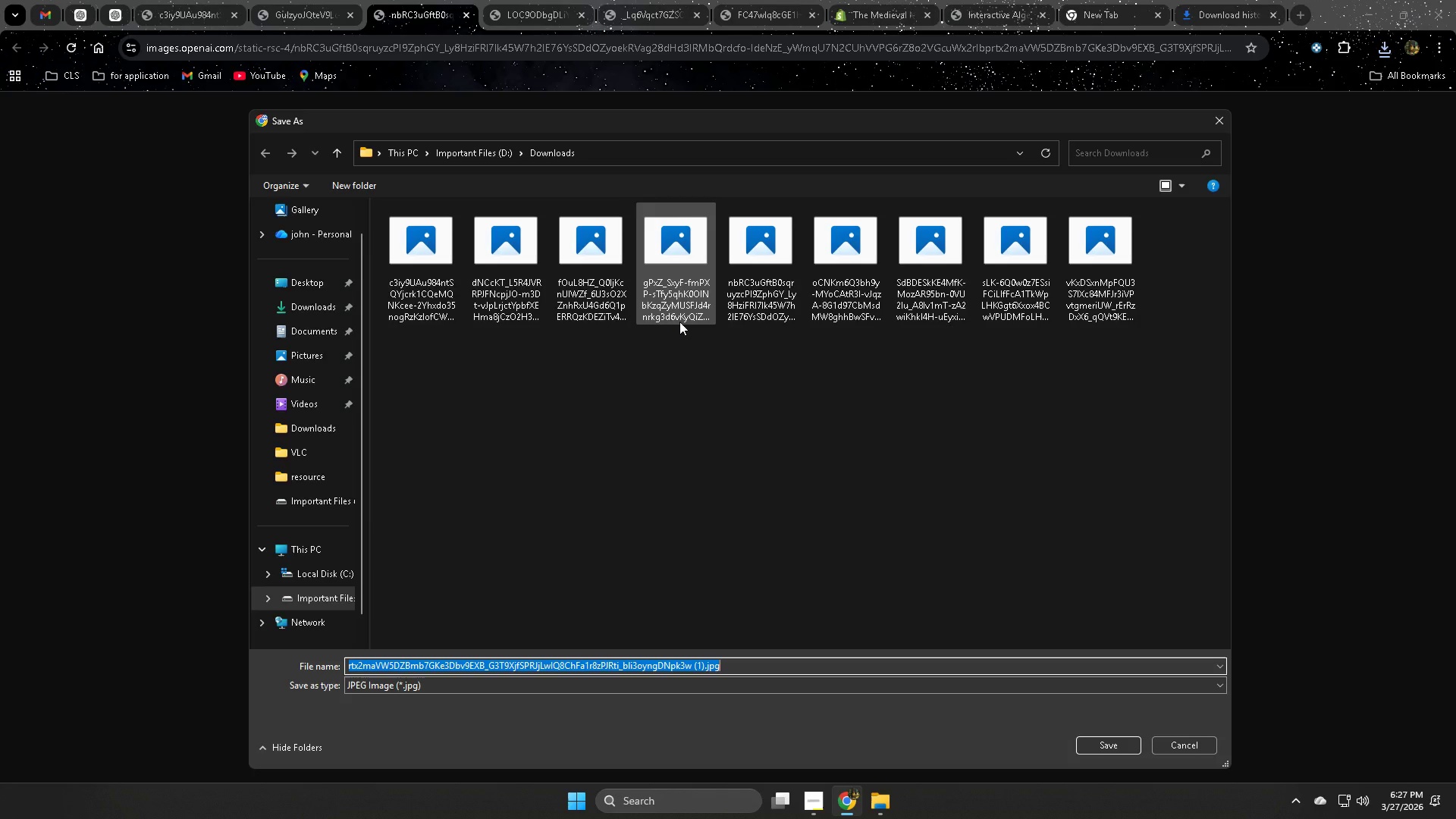 
key(NumpadEnter)
 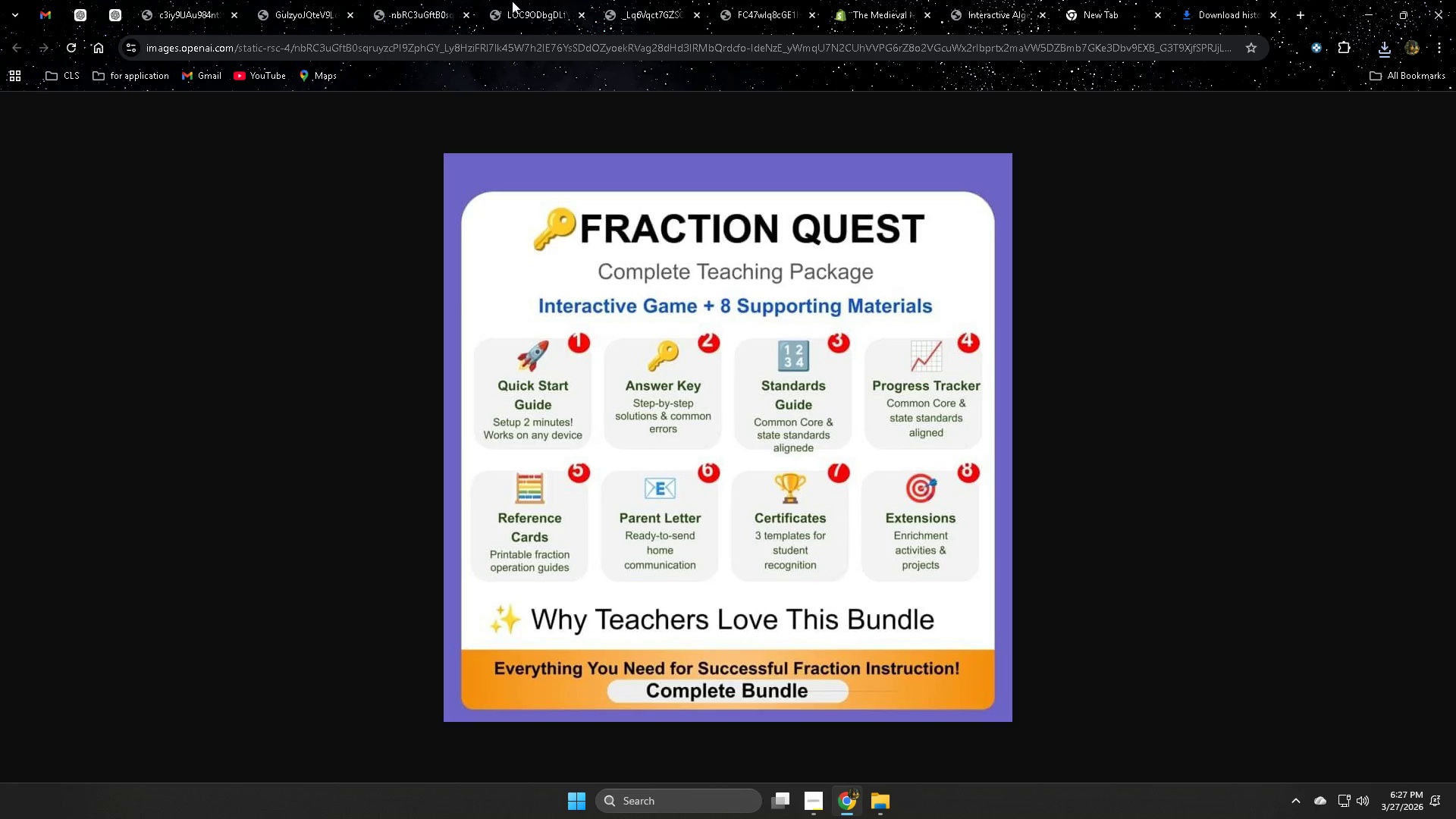 
left_click([528, 0])
 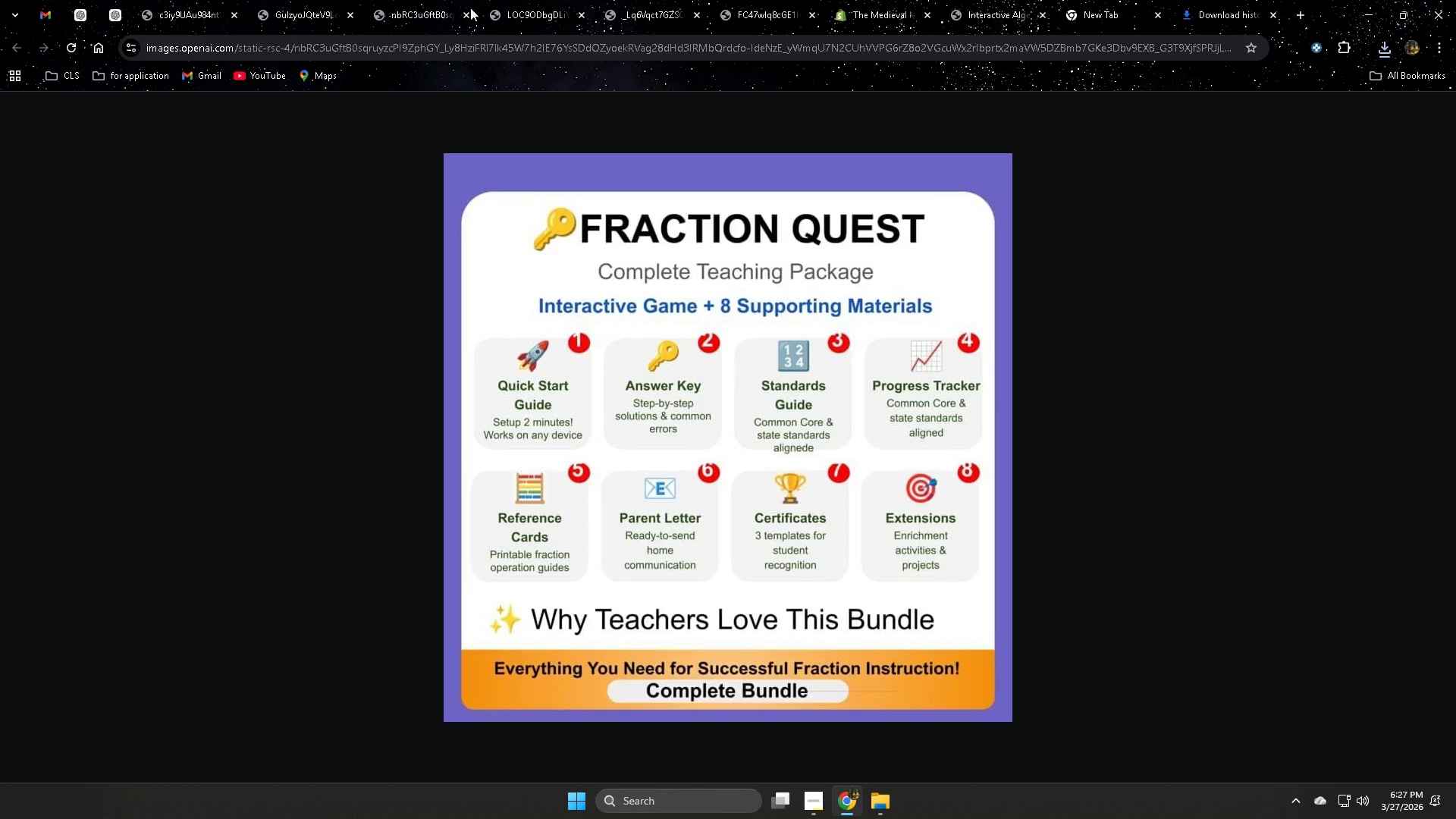 
double_click([544, 0])
 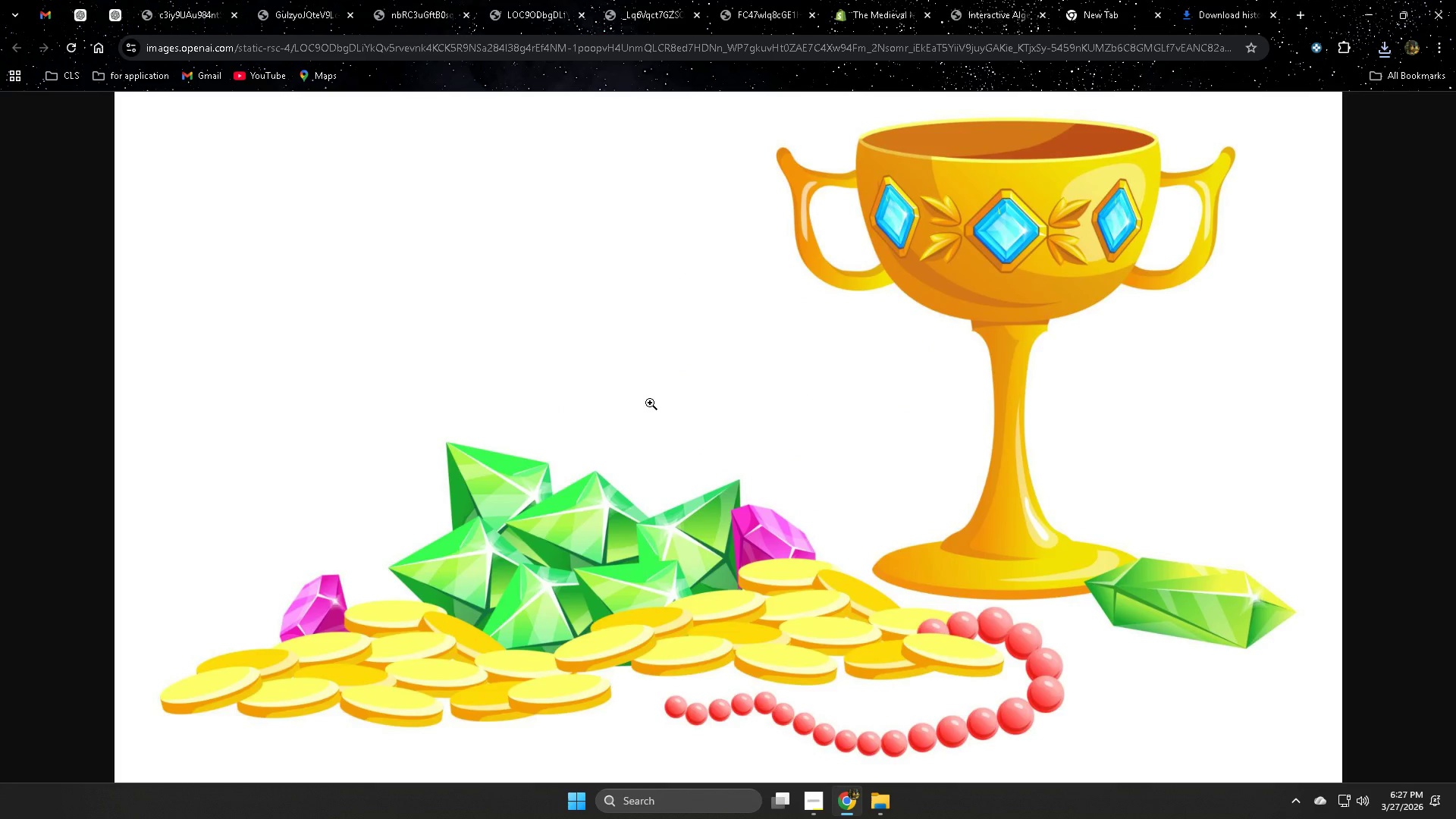 
right_click([481, 391])
 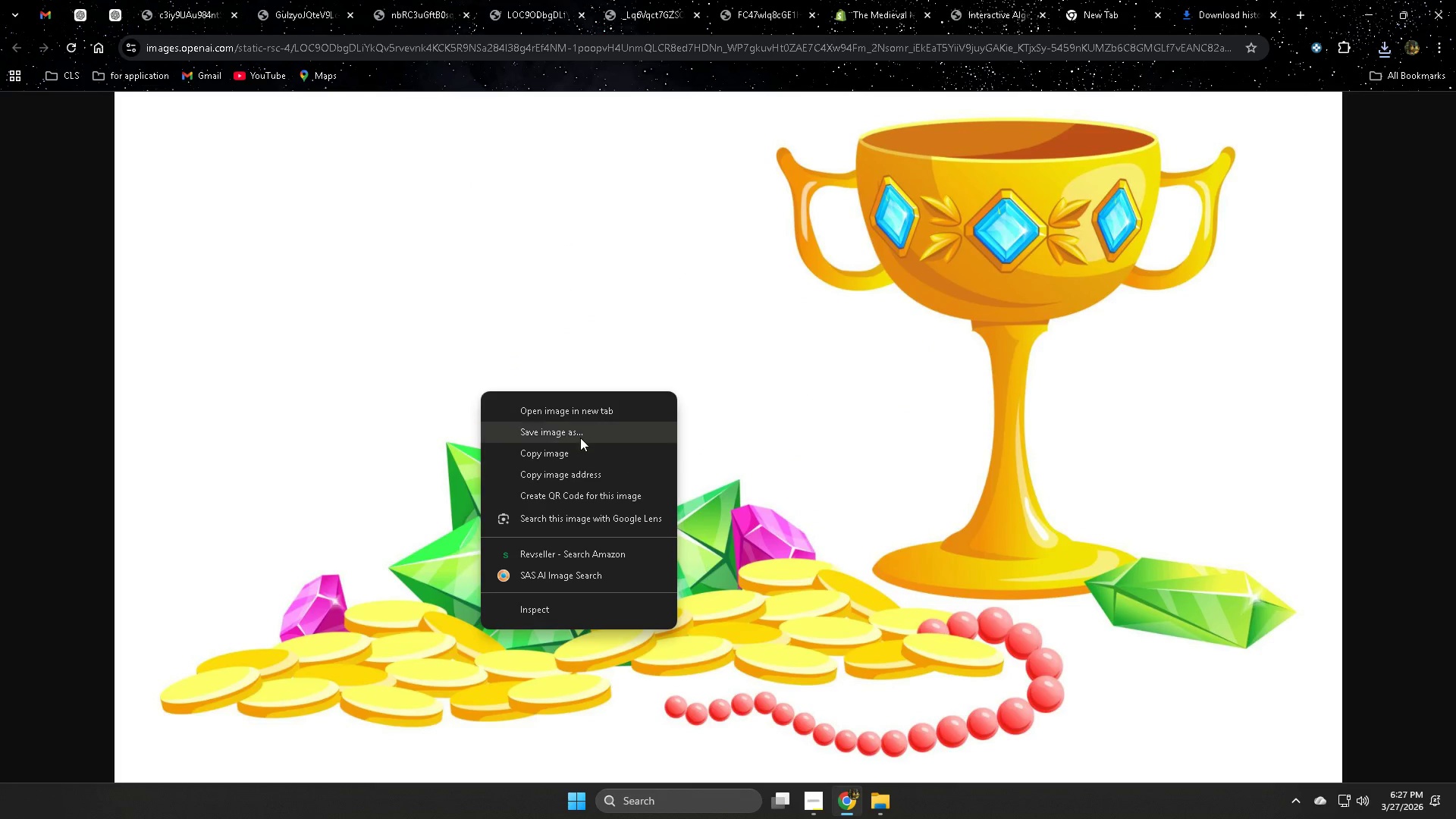 
left_click([582, 430])
 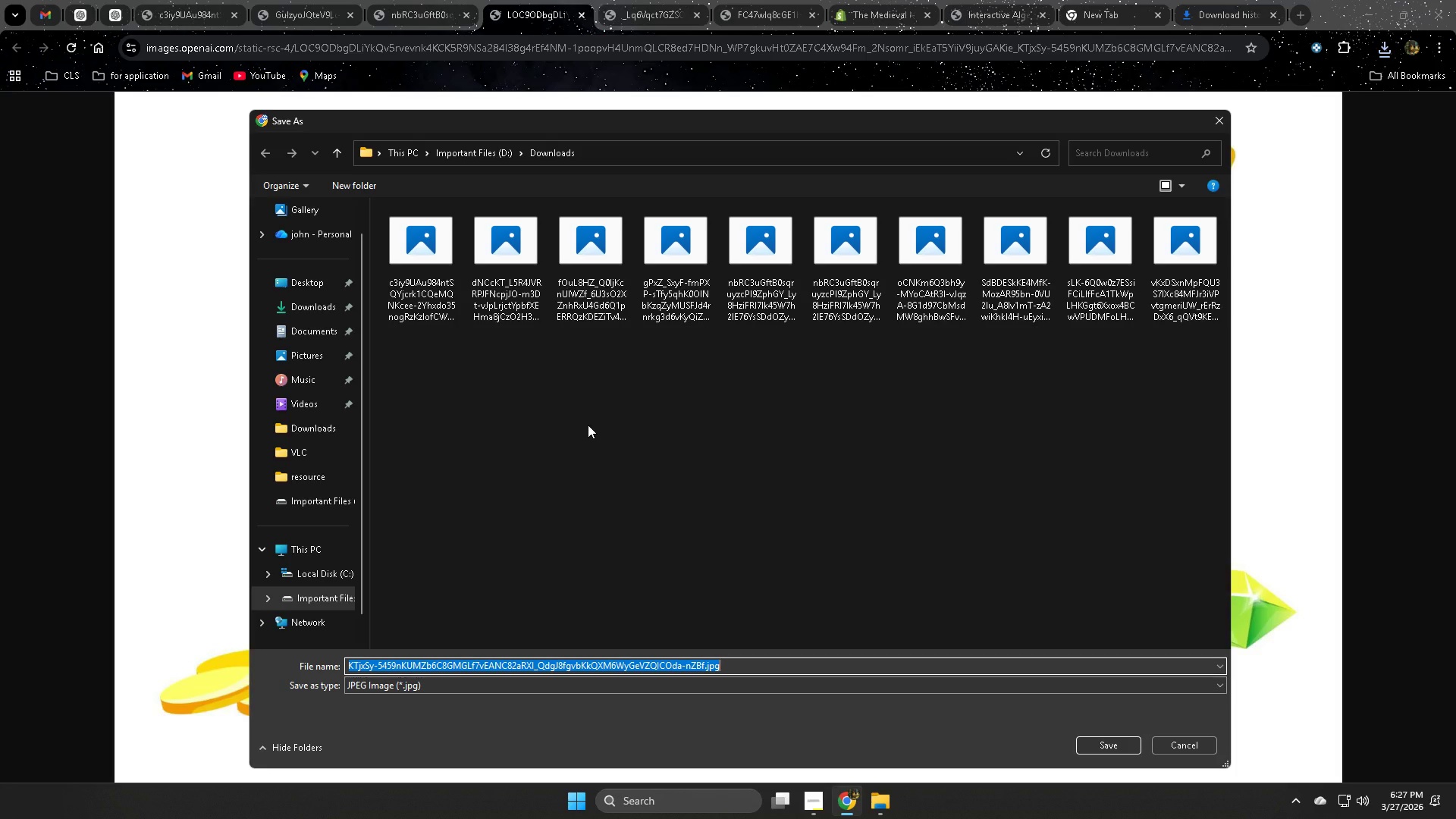 
key(NumpadEnter)
 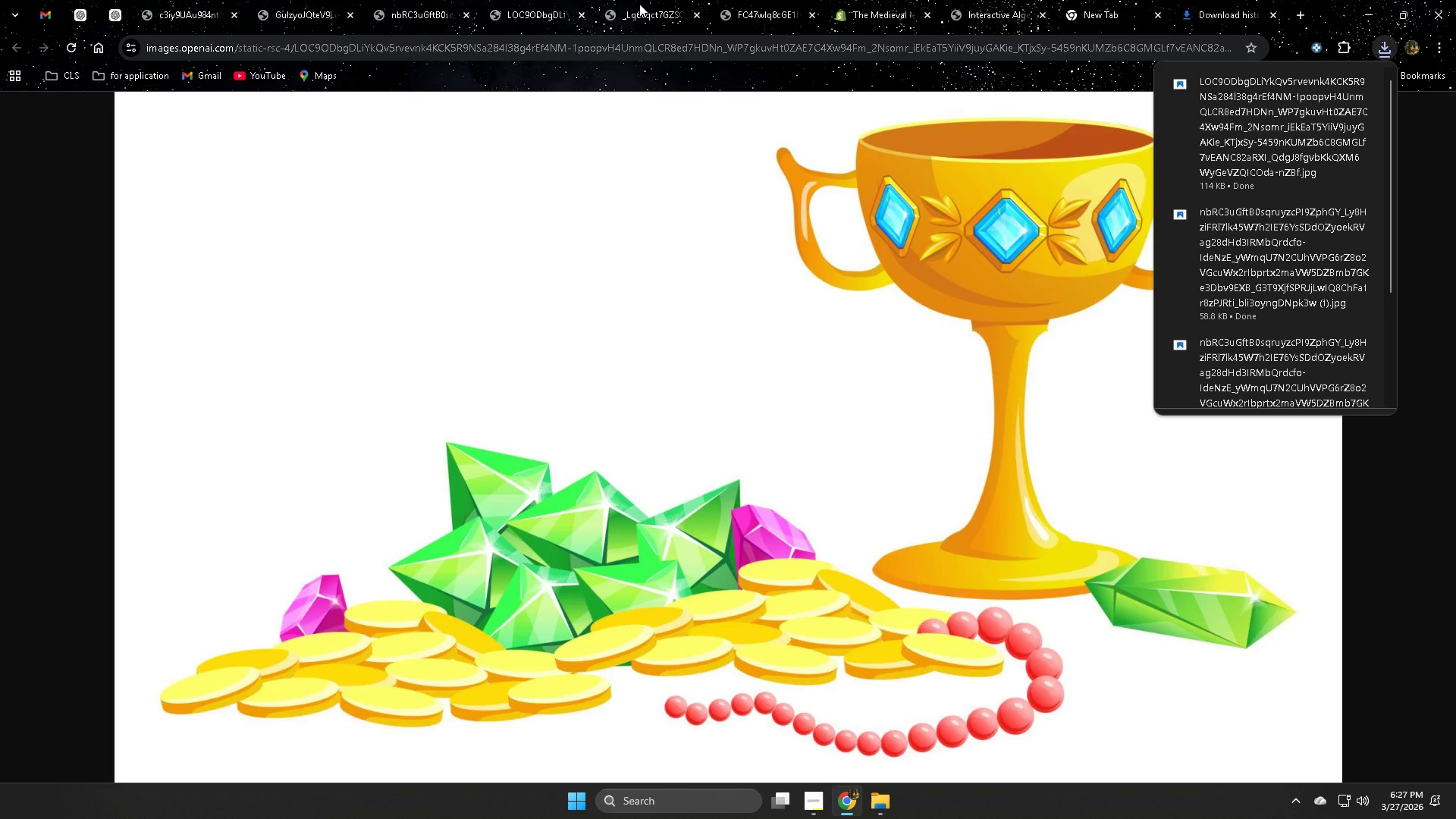 
left_click([639, 3])
 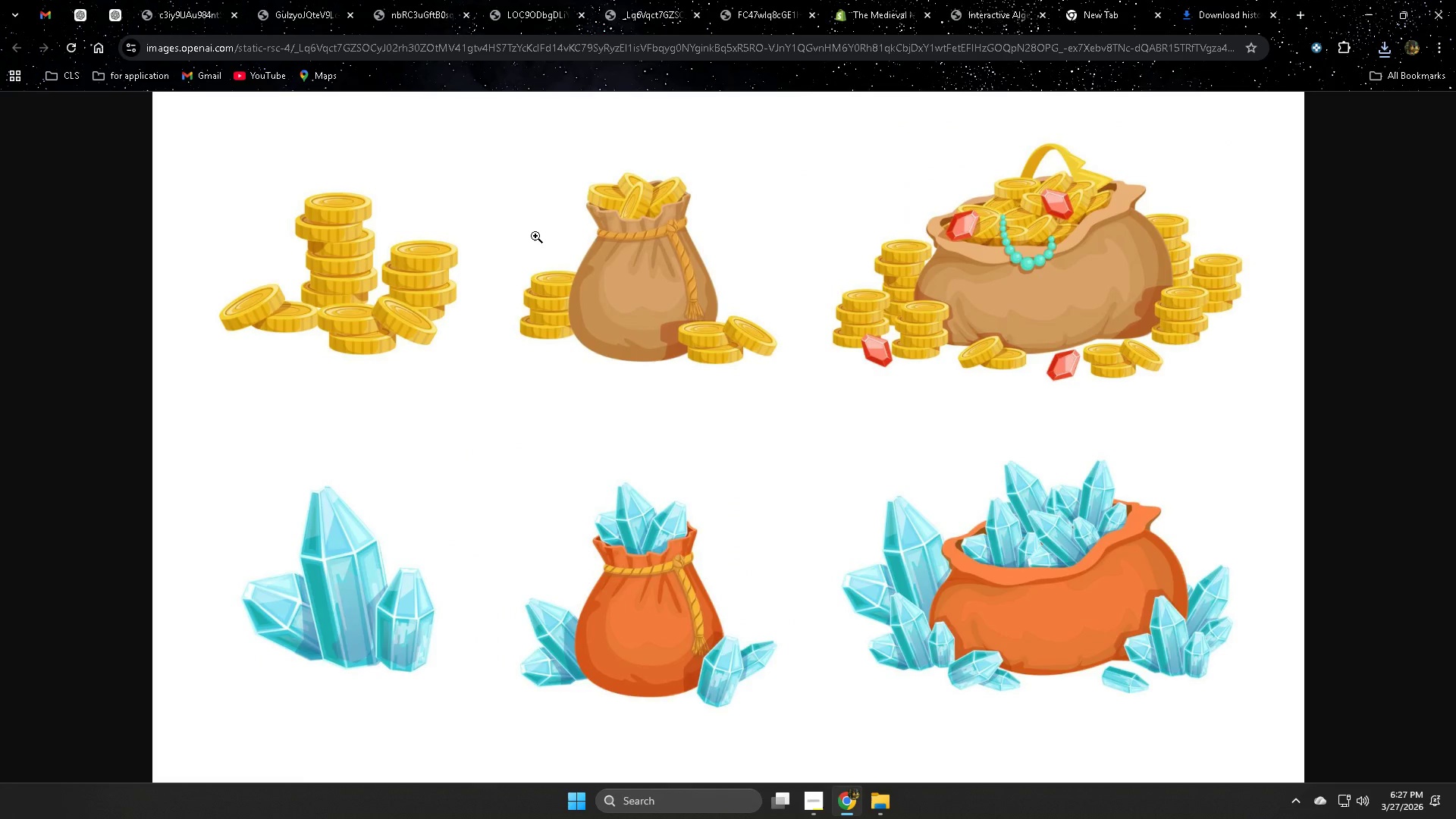 
right_click([495, 278])
 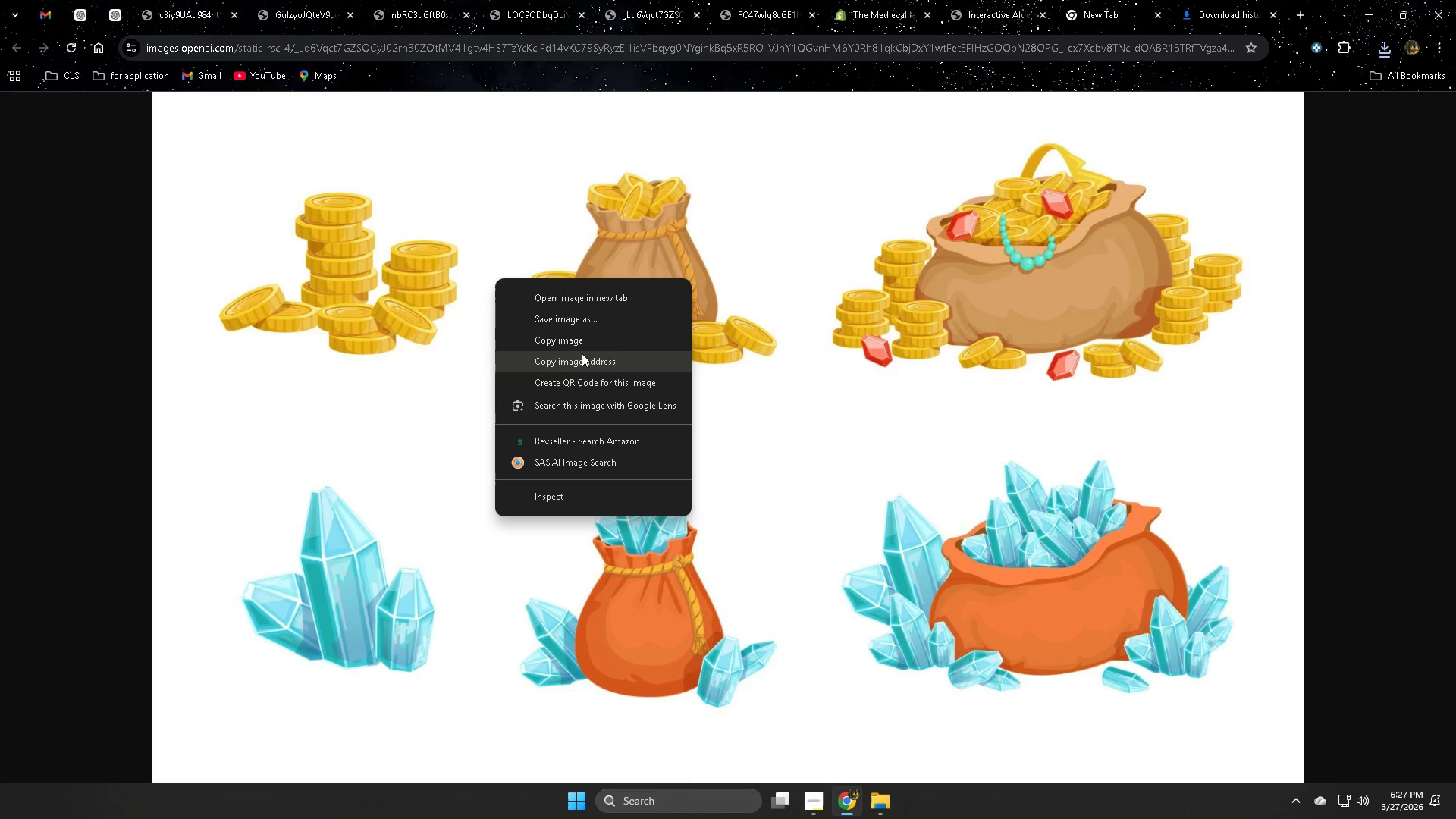 
left_click([585, 320])
 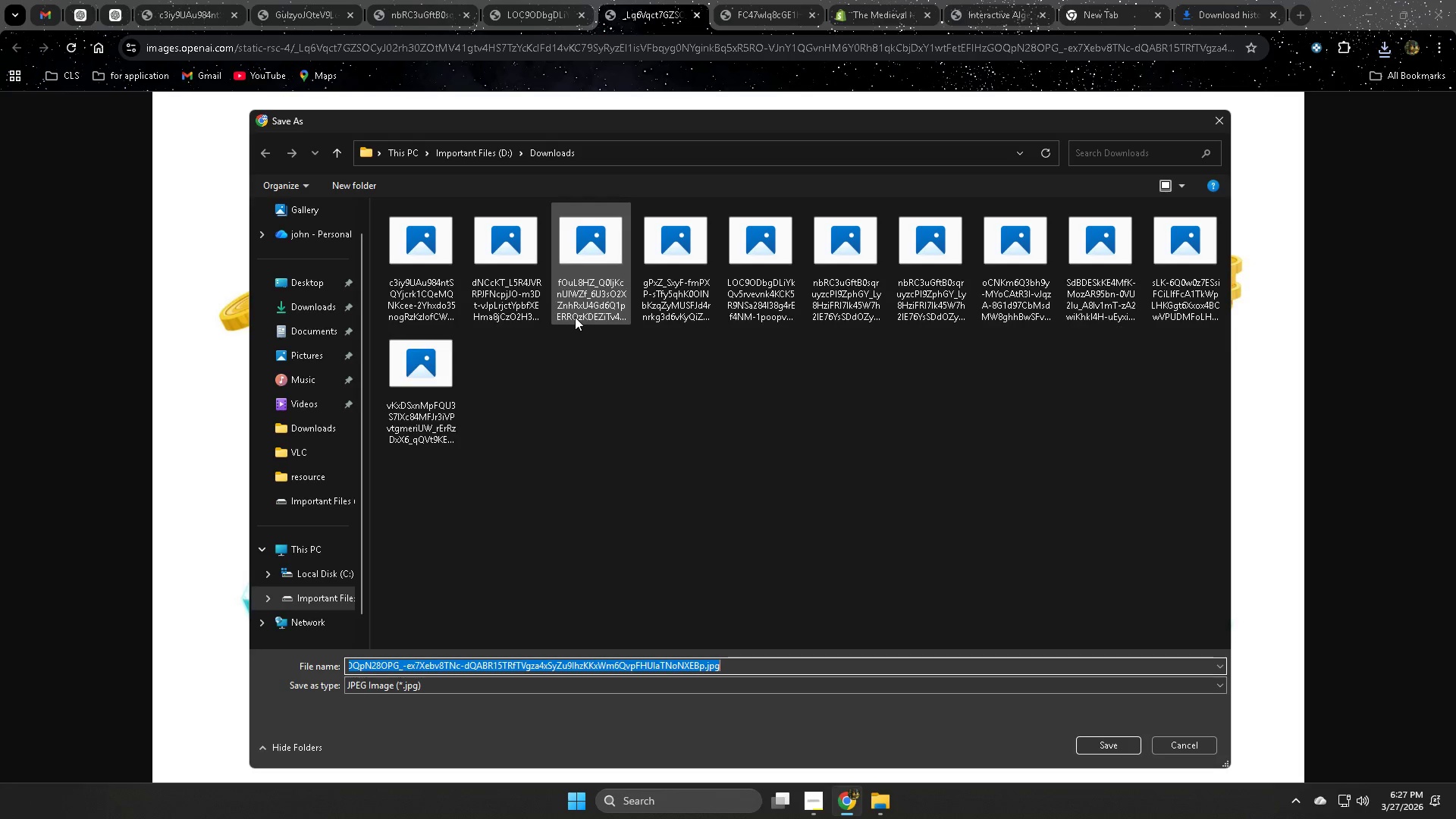 
key(NumpadEnter)
 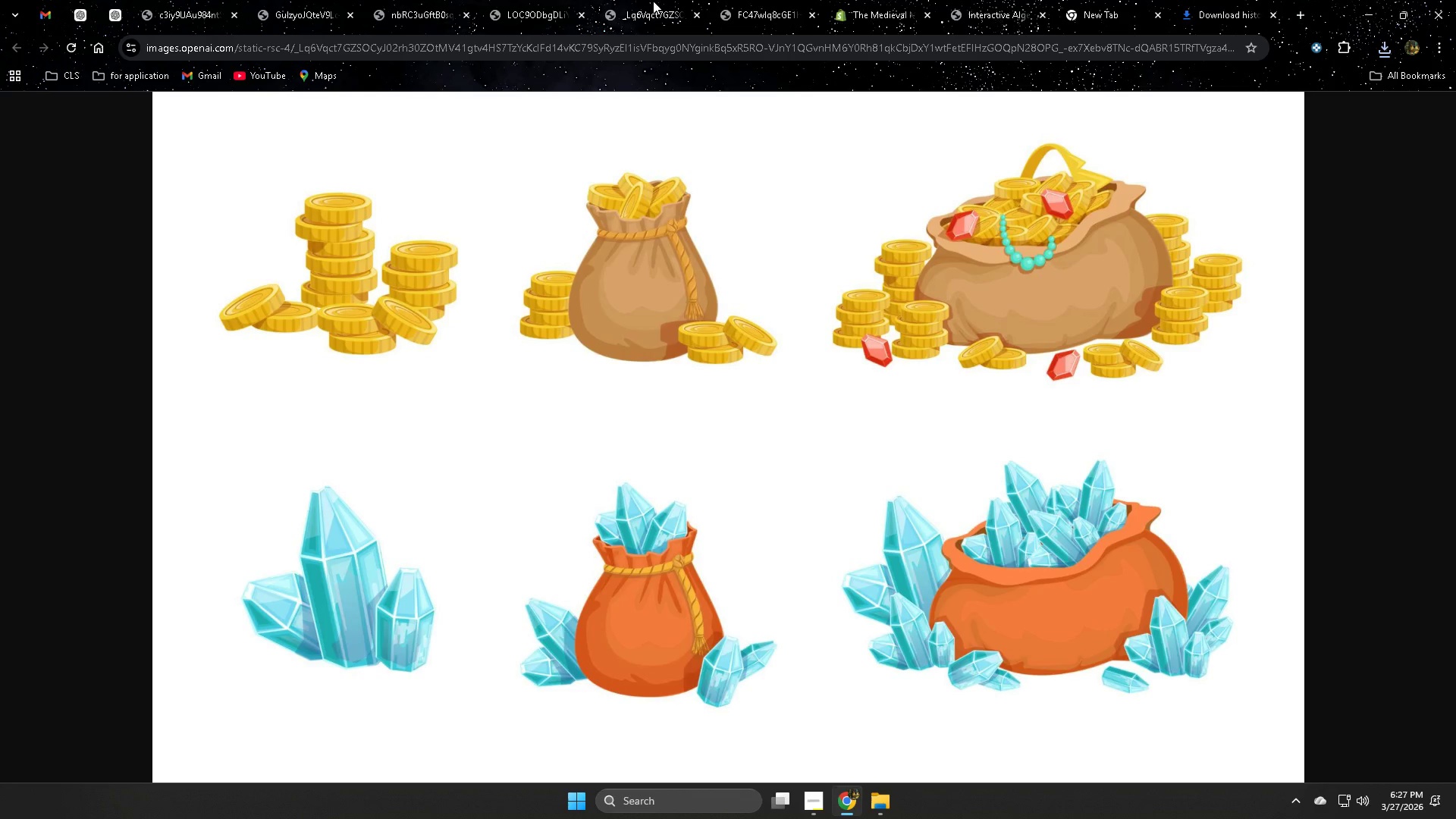 
double_click([730, 0])
 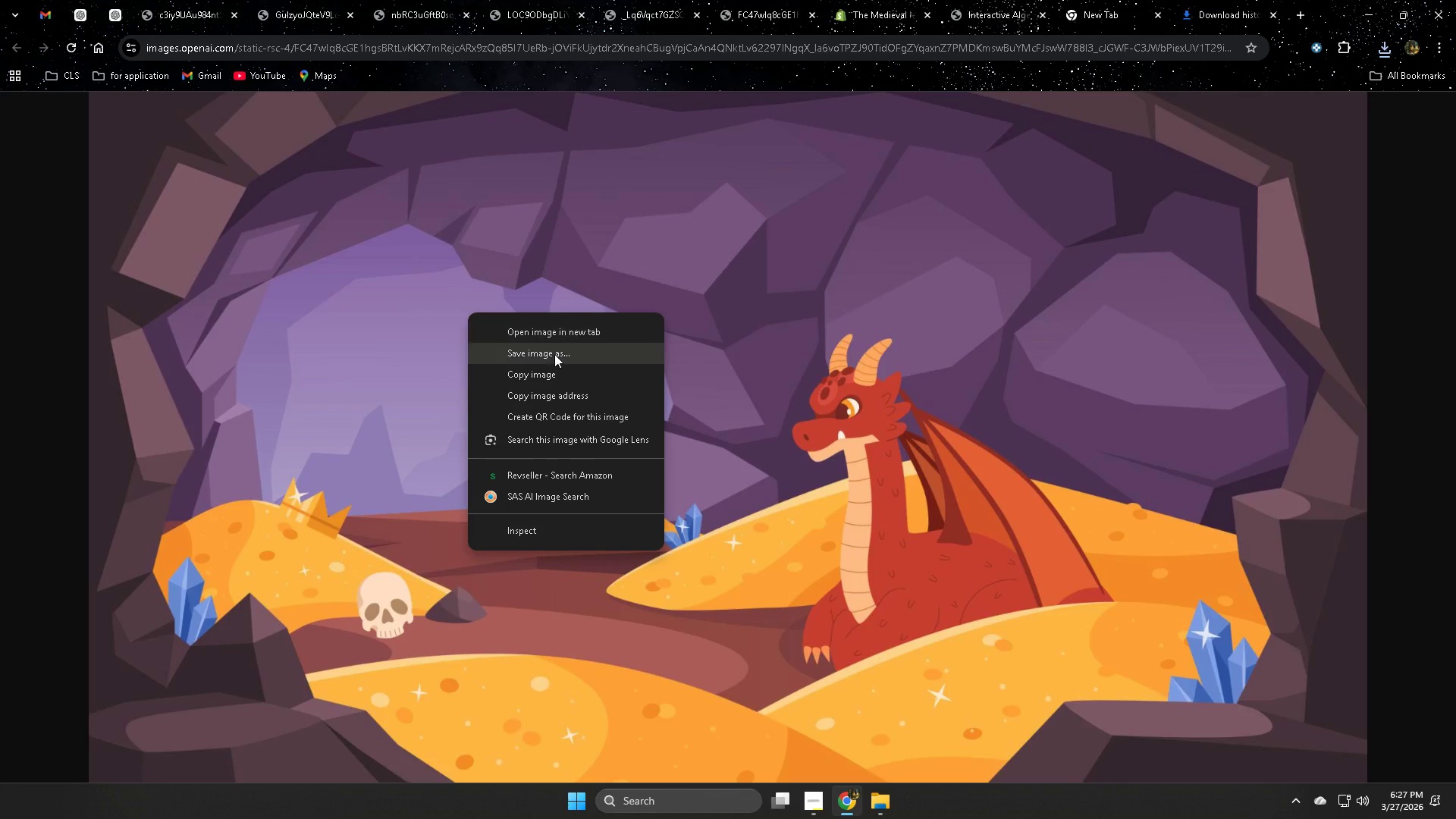 
left_click([564, 356])
 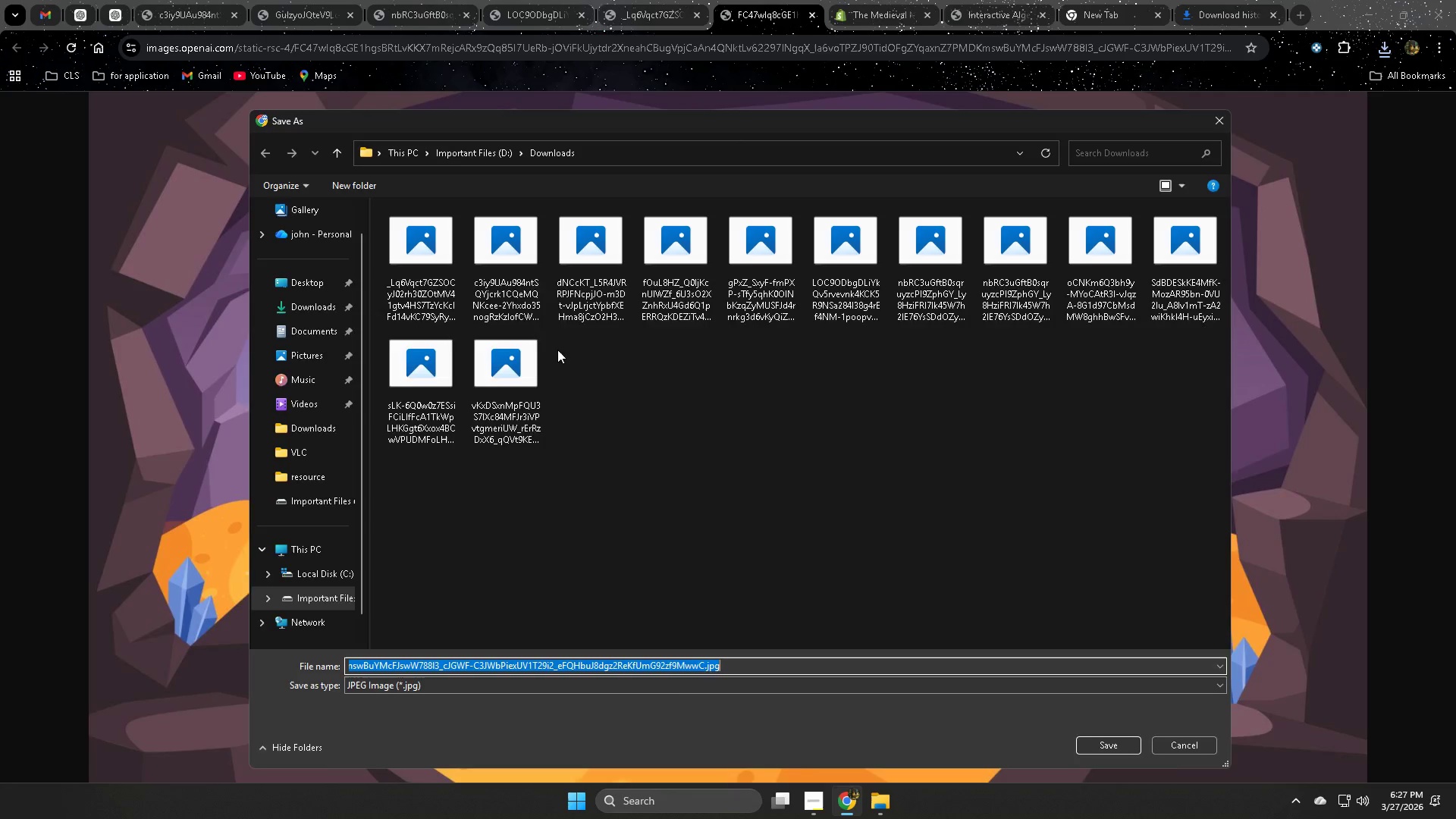 
key(NumpadEnter)
 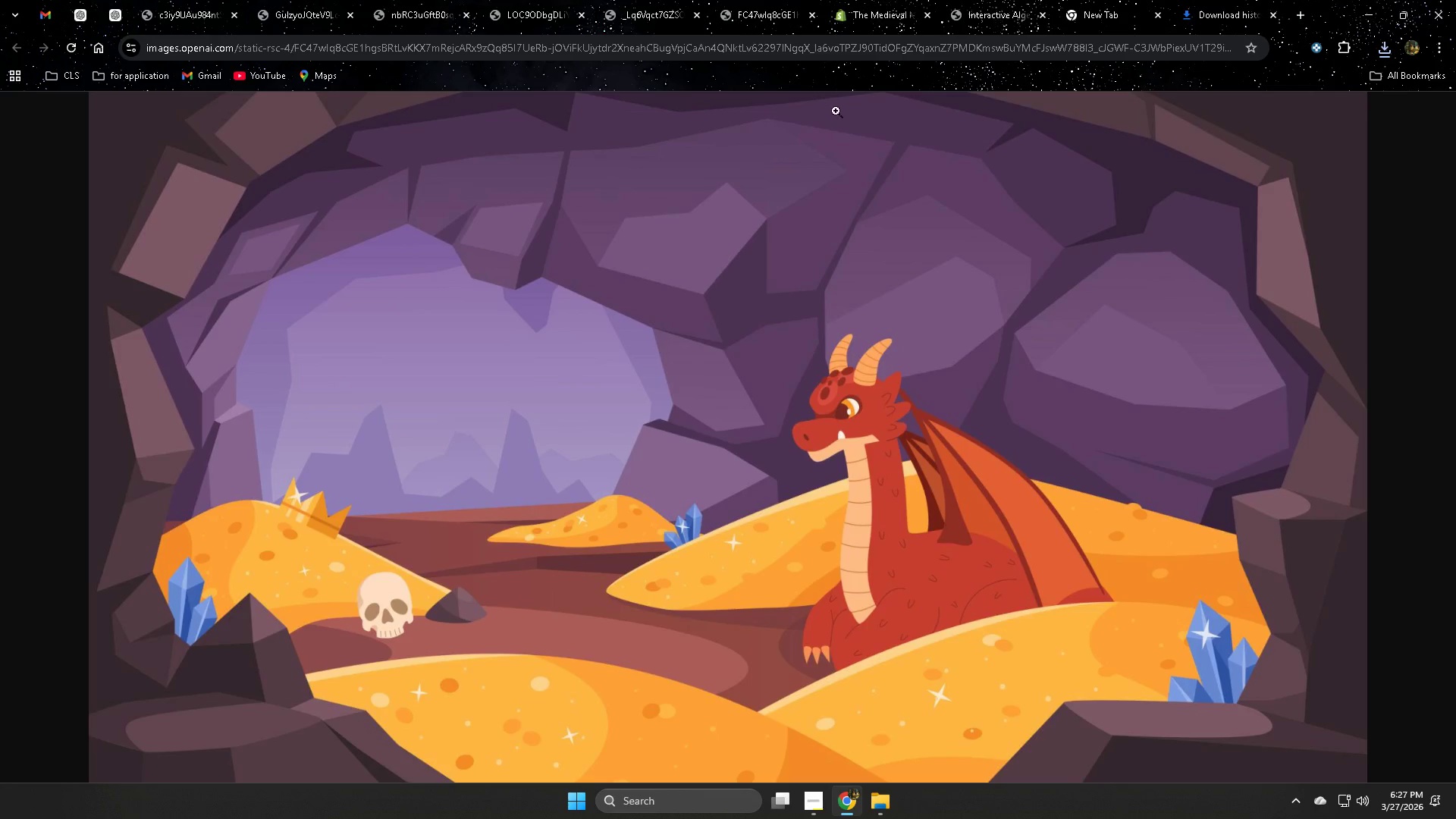 
left_click([752, 0])
 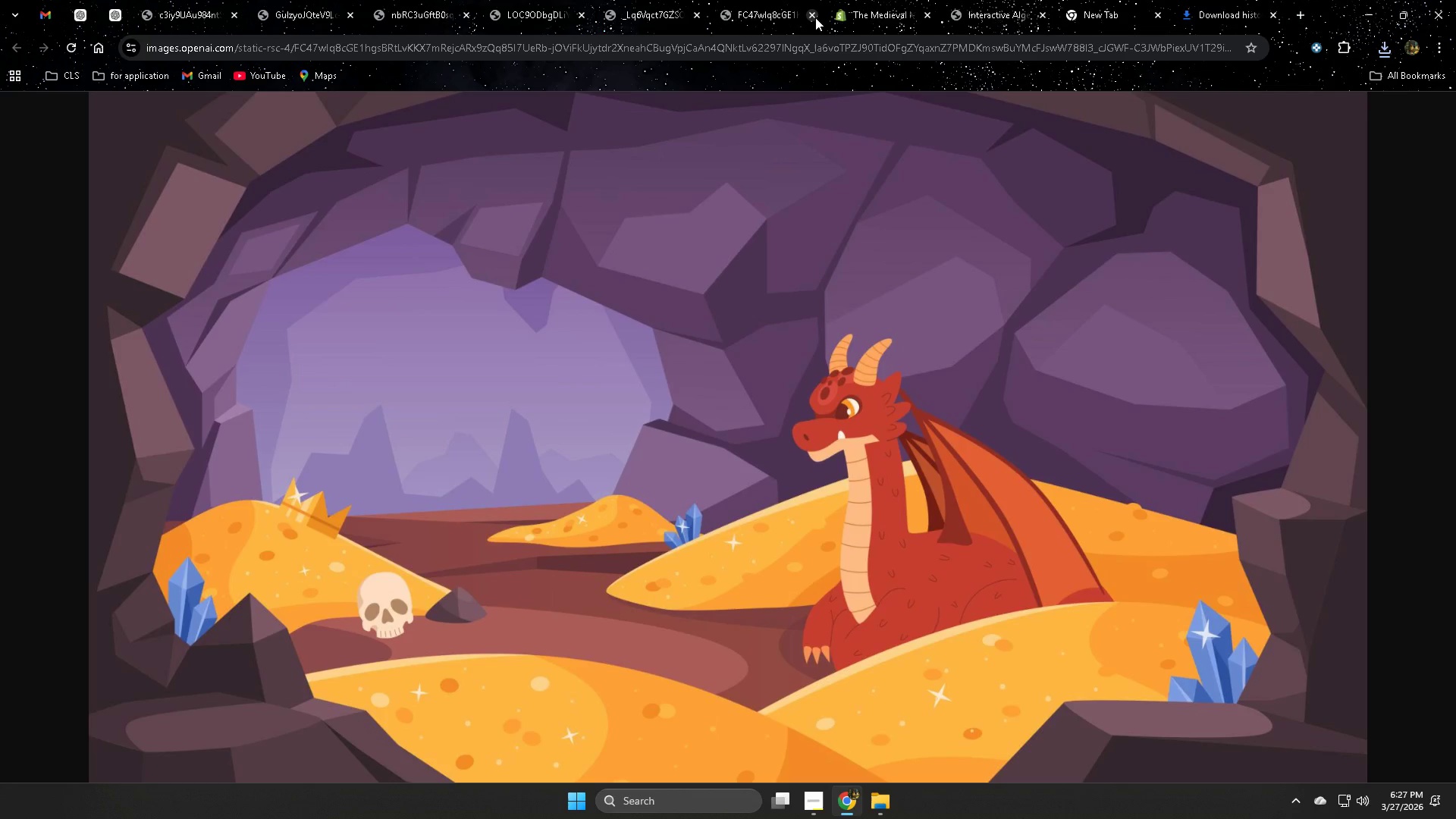 
left_click([813, 16])
 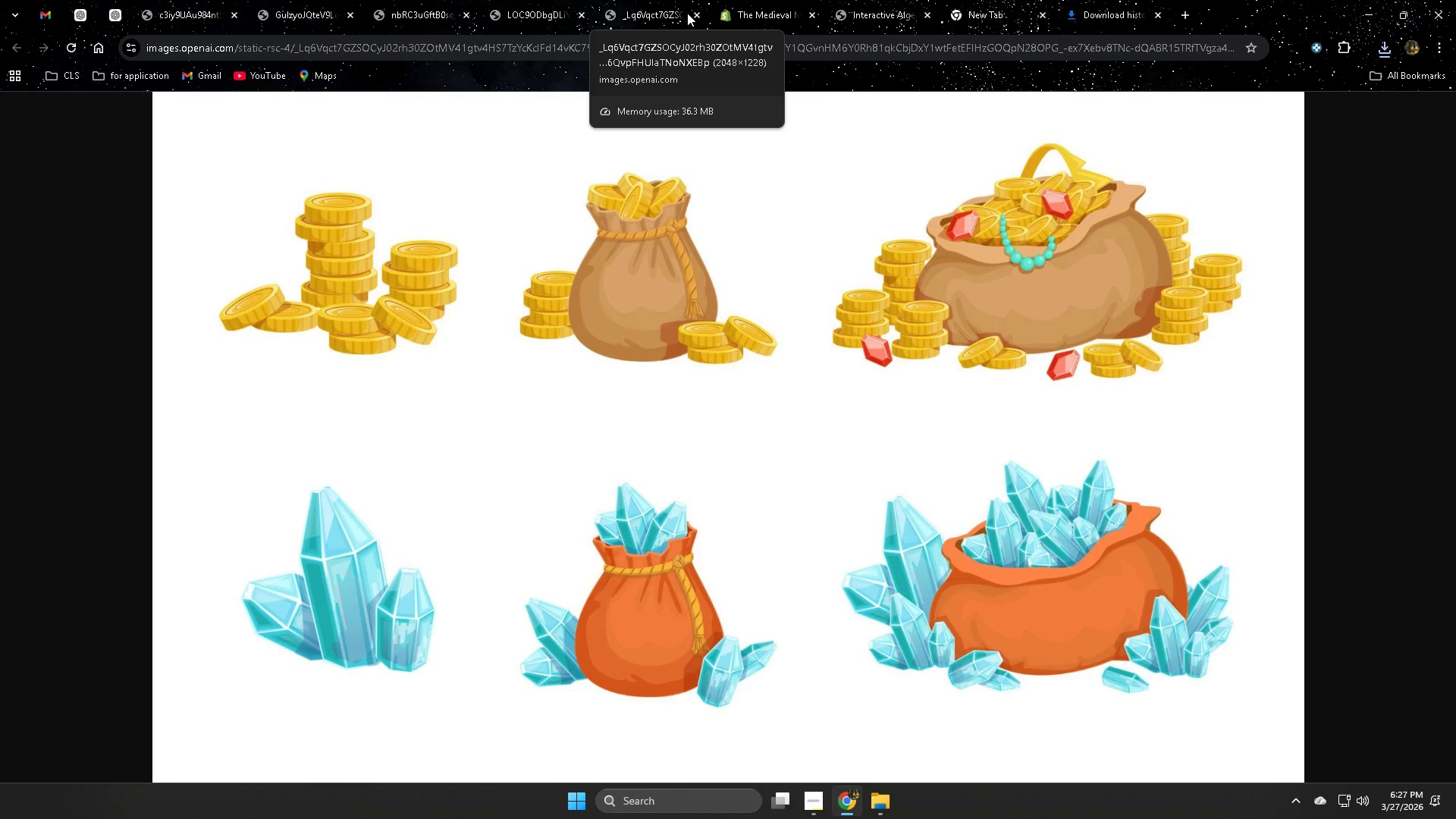 
left_click([695, 13])
 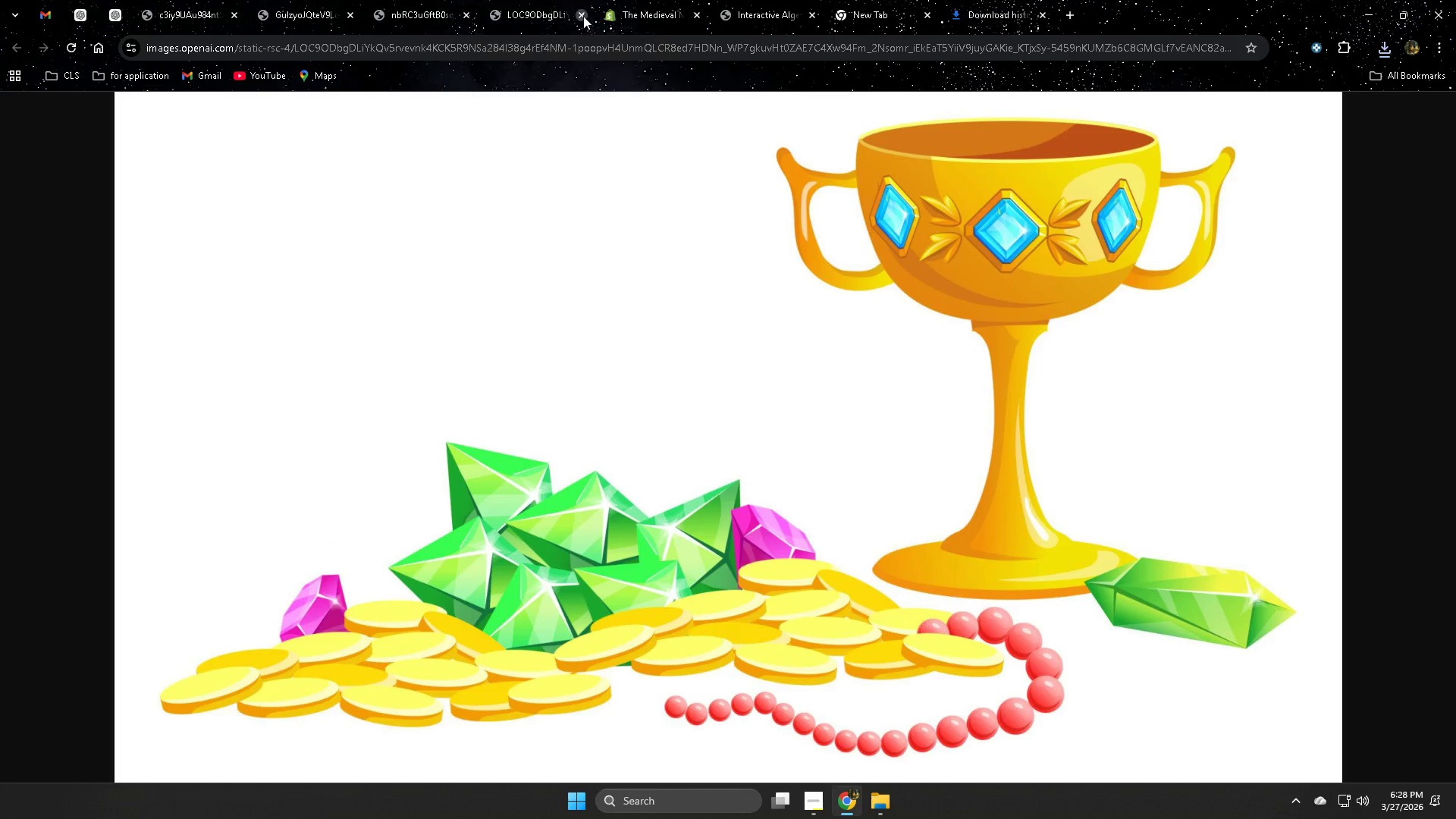 
double_click([414, 0])
 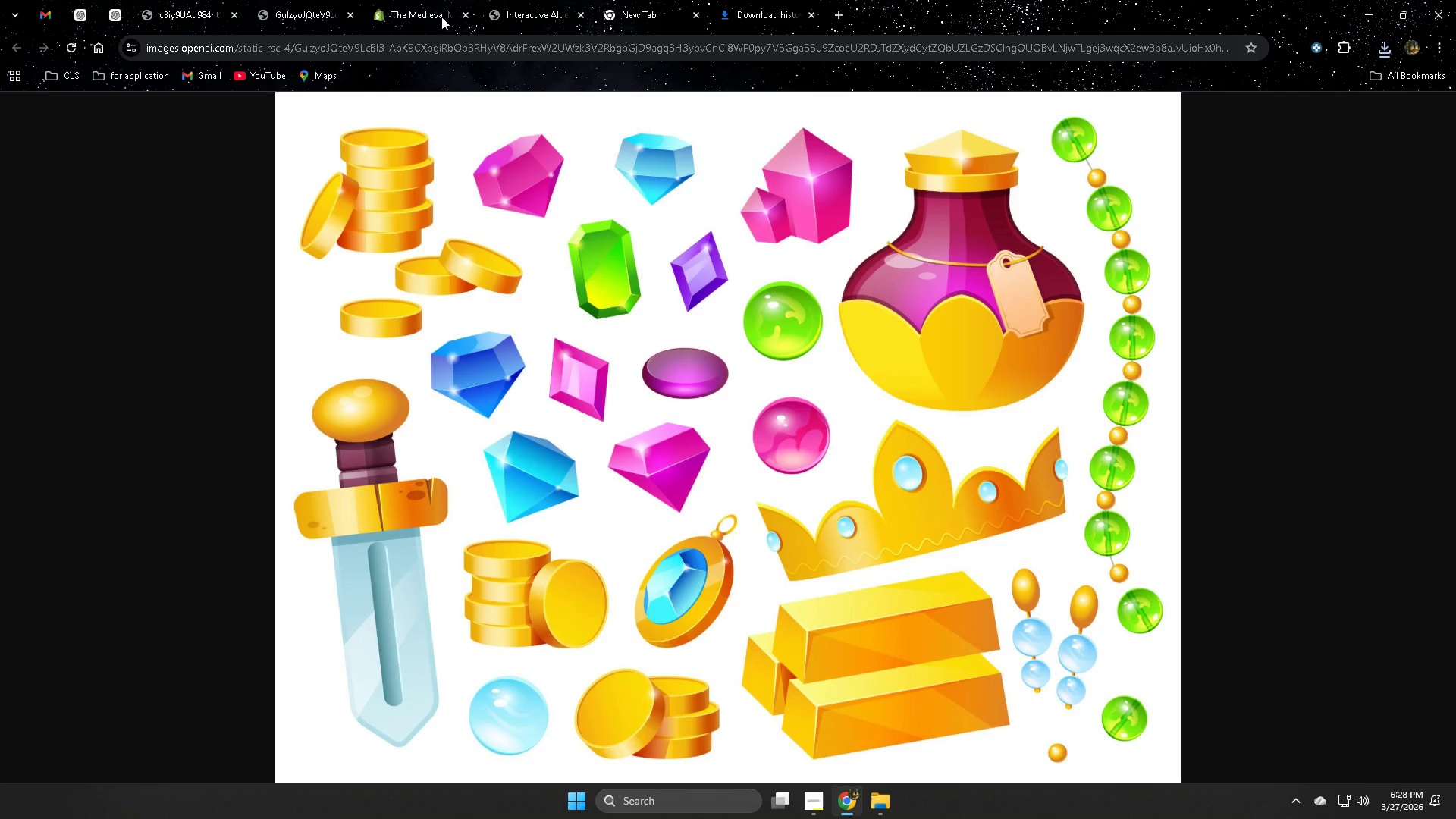 
double_click([303, 5])
 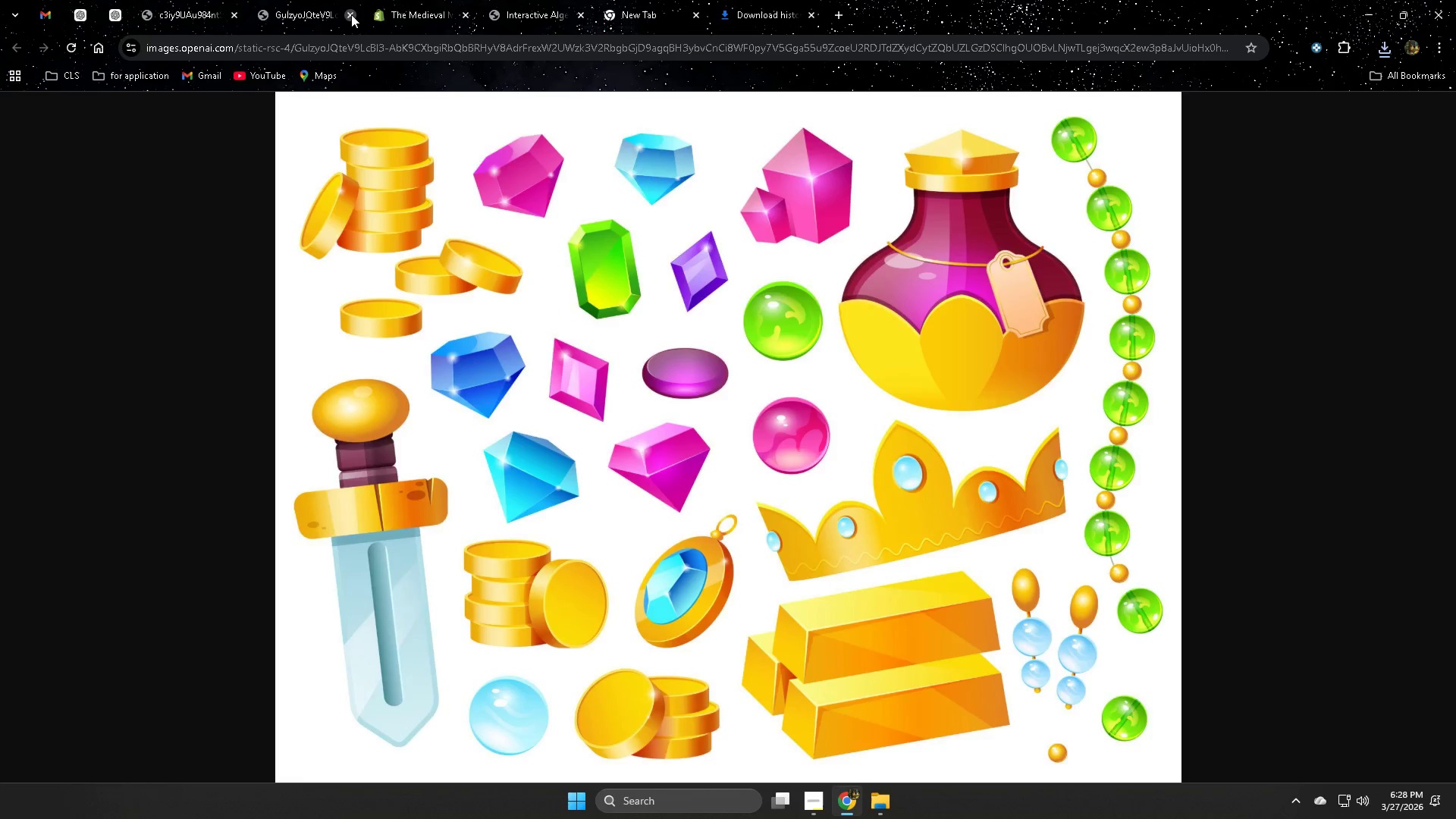 
double_click([208, 8])
 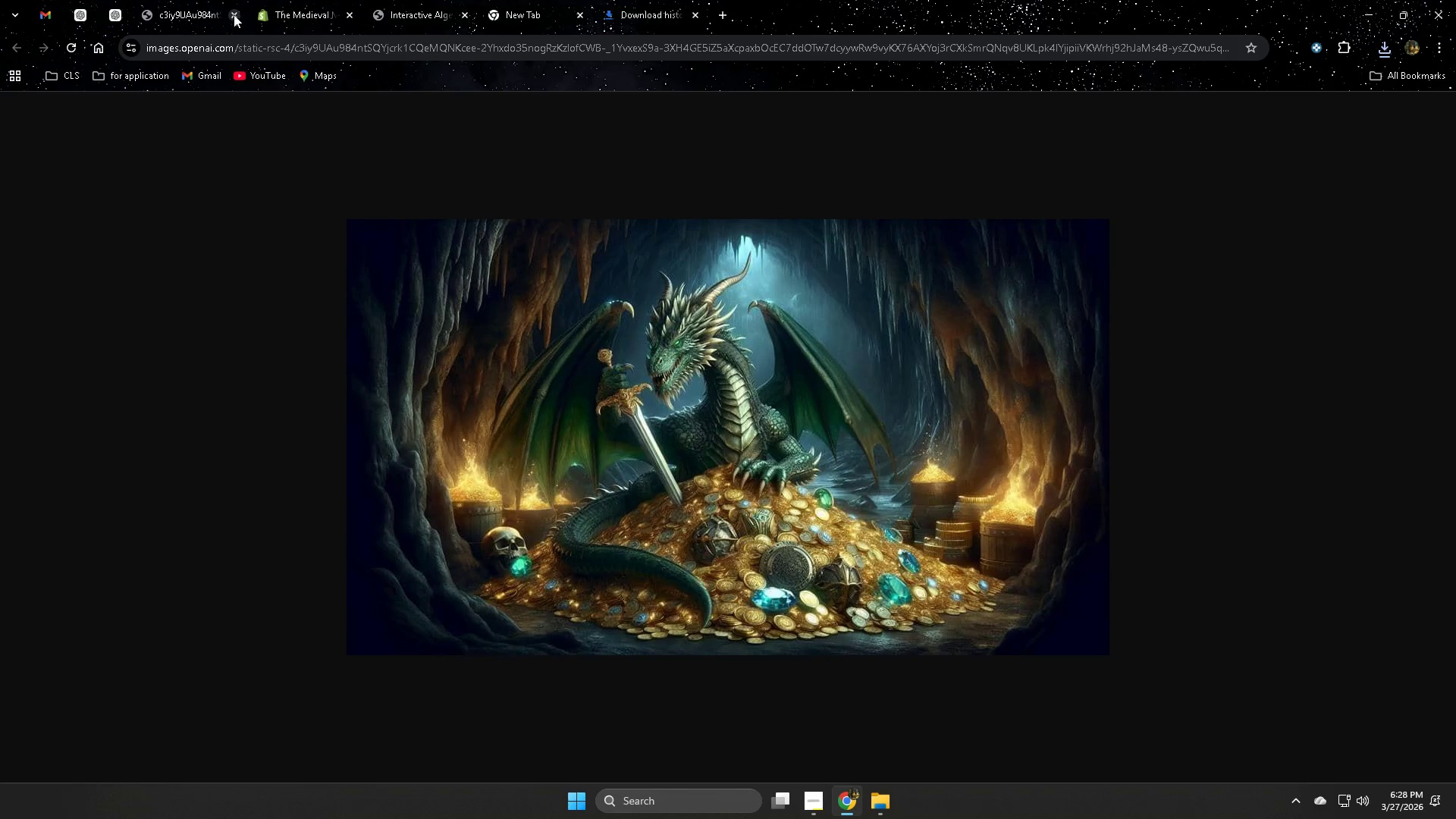 
left_click([233, 14])
 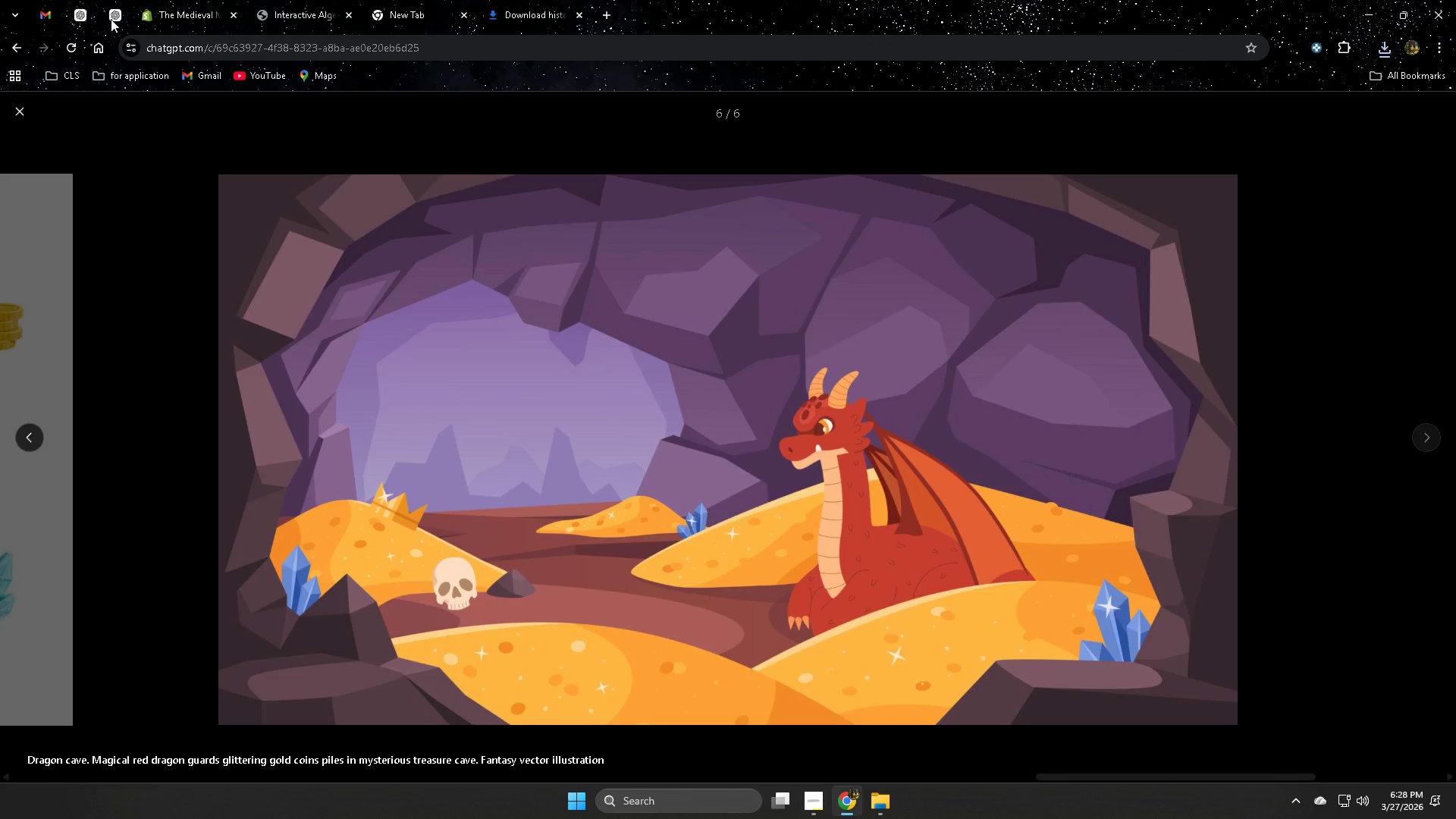 
left_click([117, 19])
 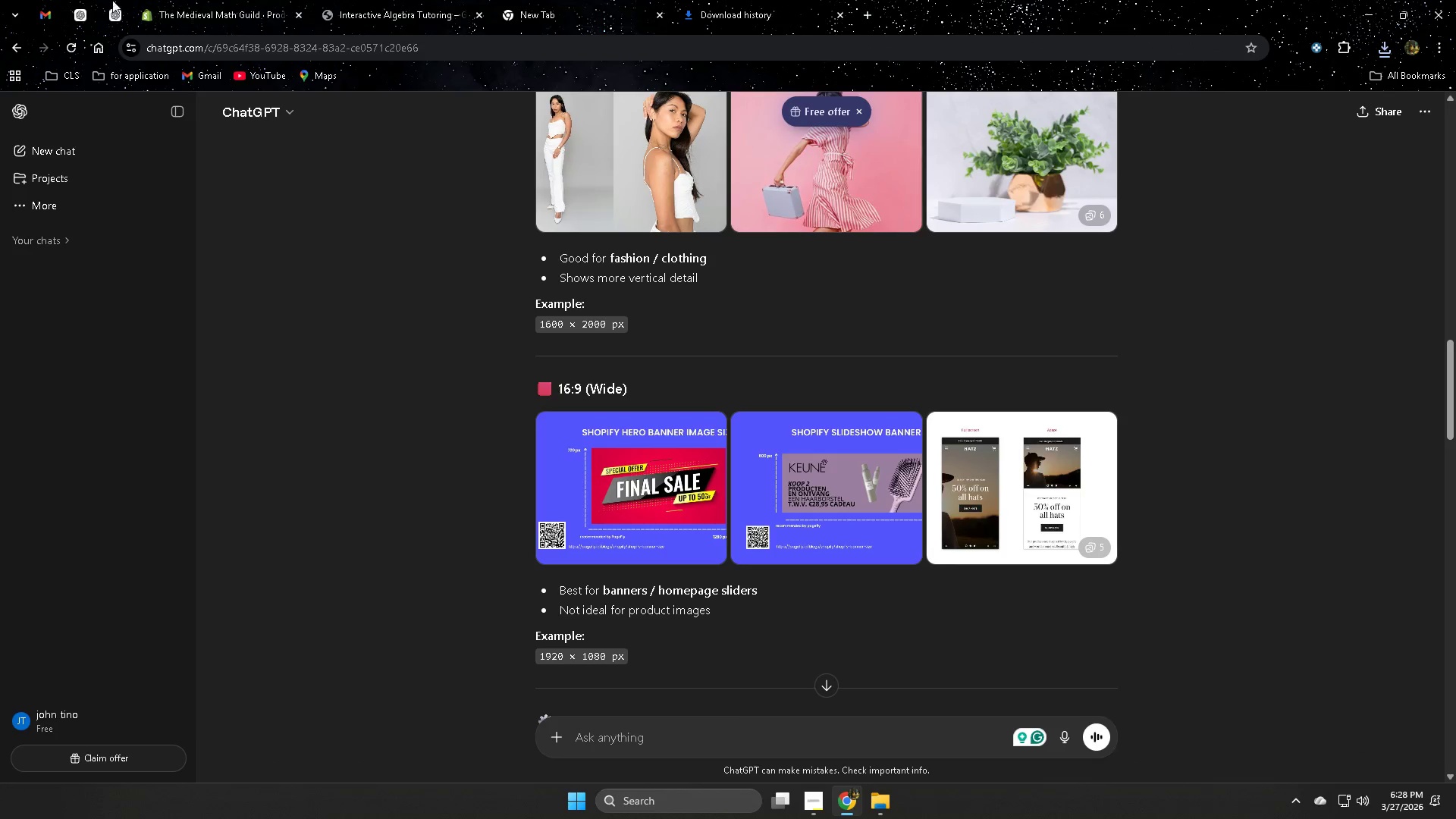 
left_click([86, 17])
 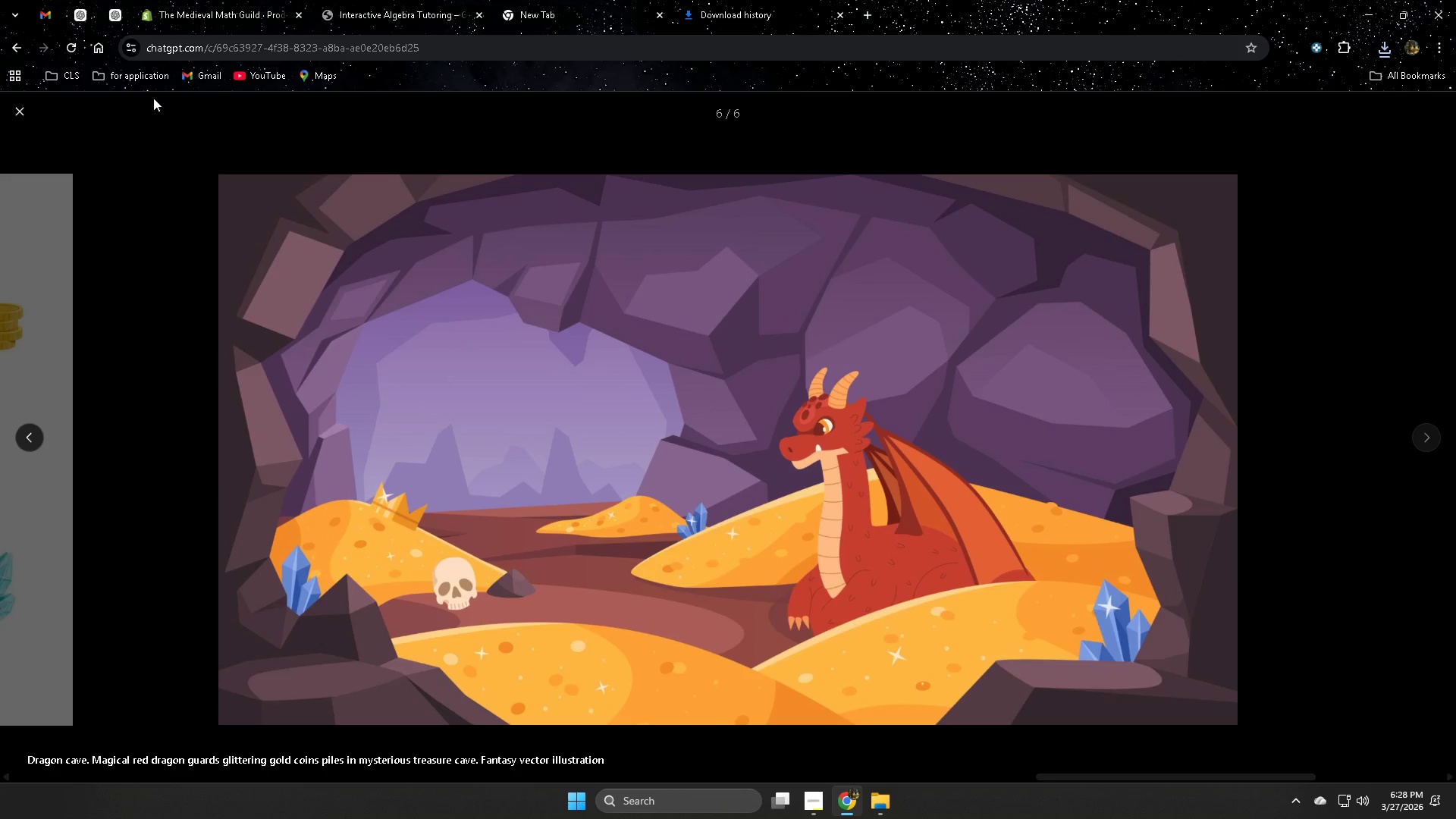 
left_click([17, 108])
 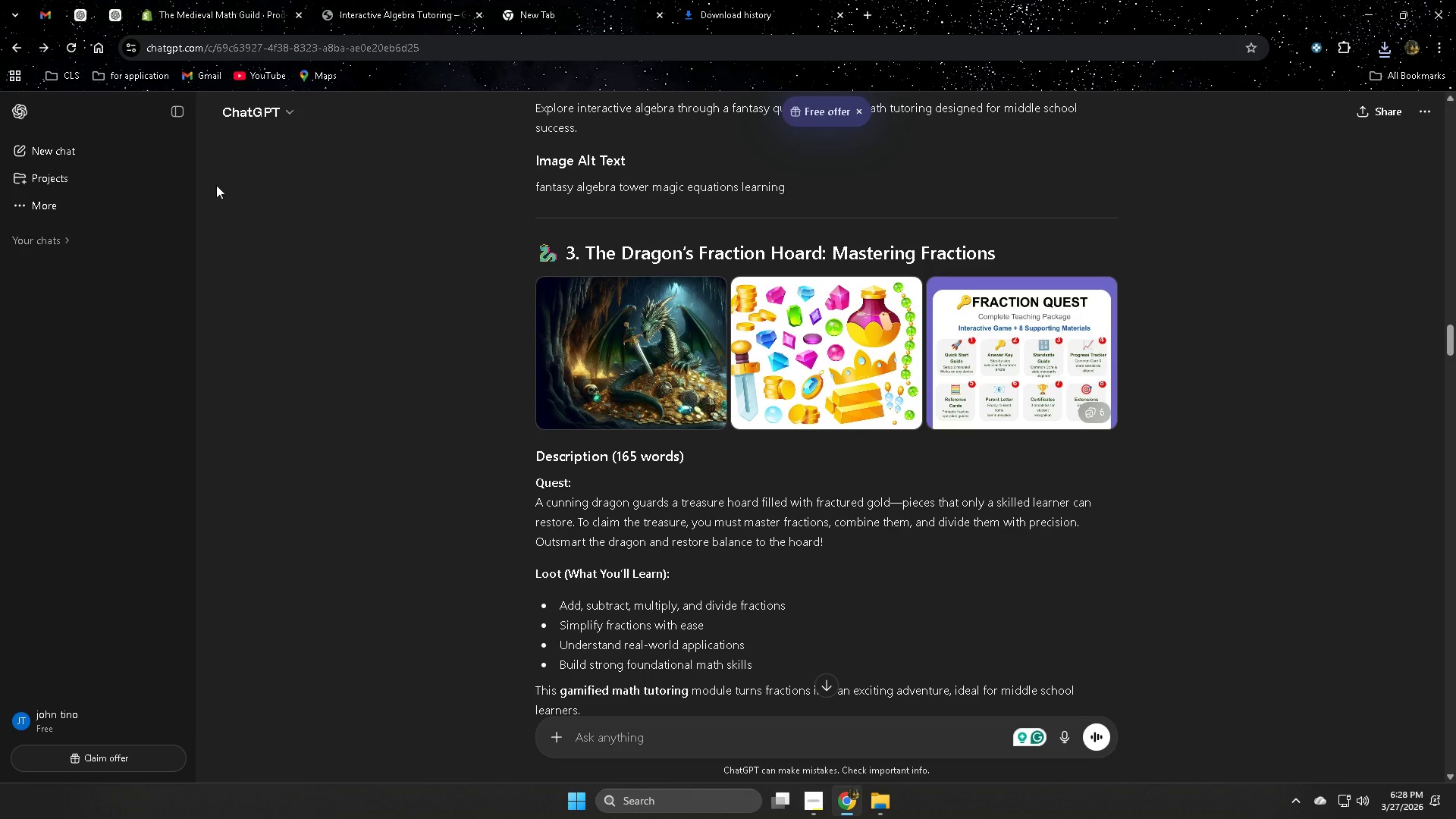 
left_click([206, 14])
 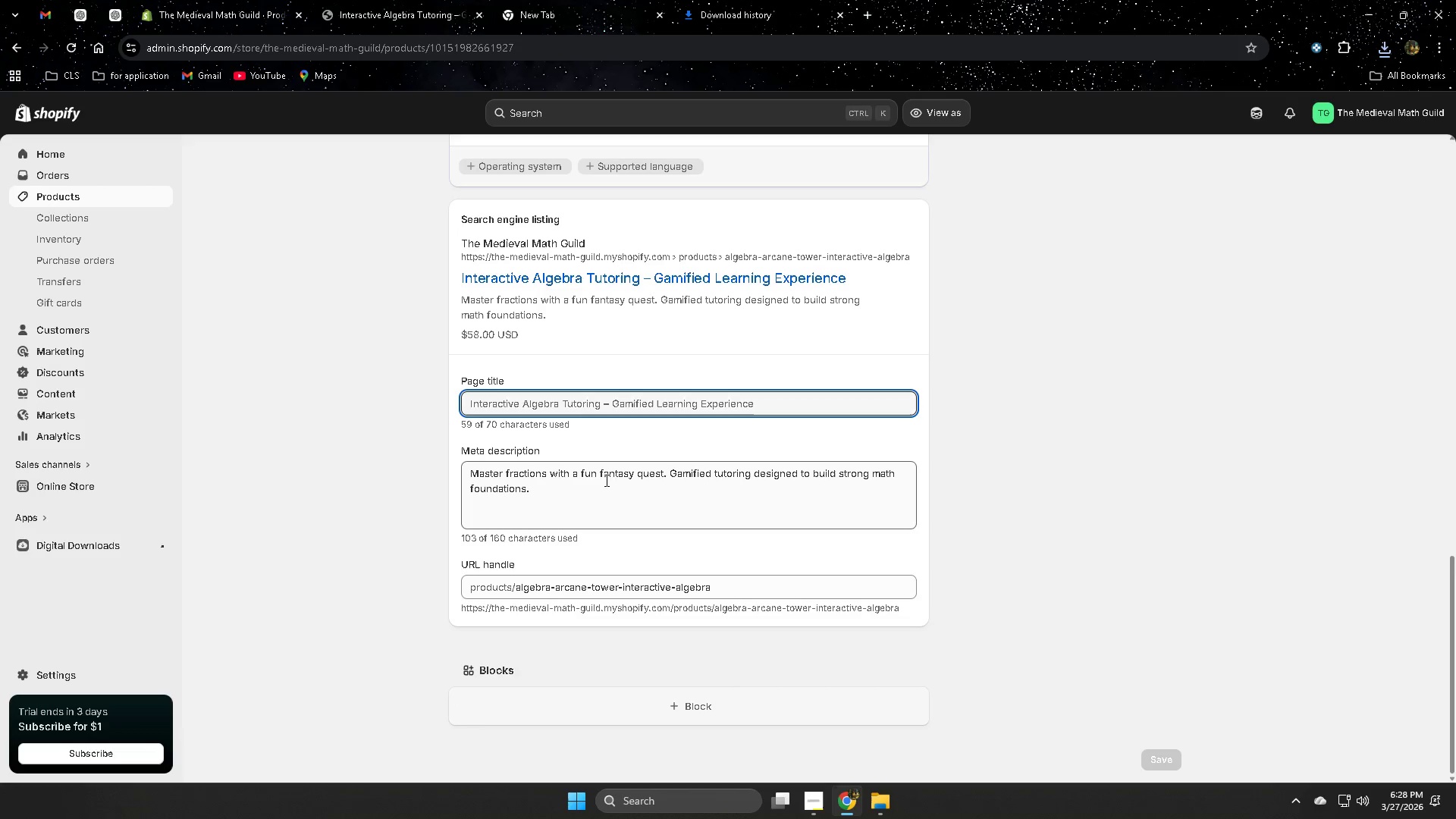 
scroll: coordinate [549, 475], scroll_direction: up, amount: 20.0
 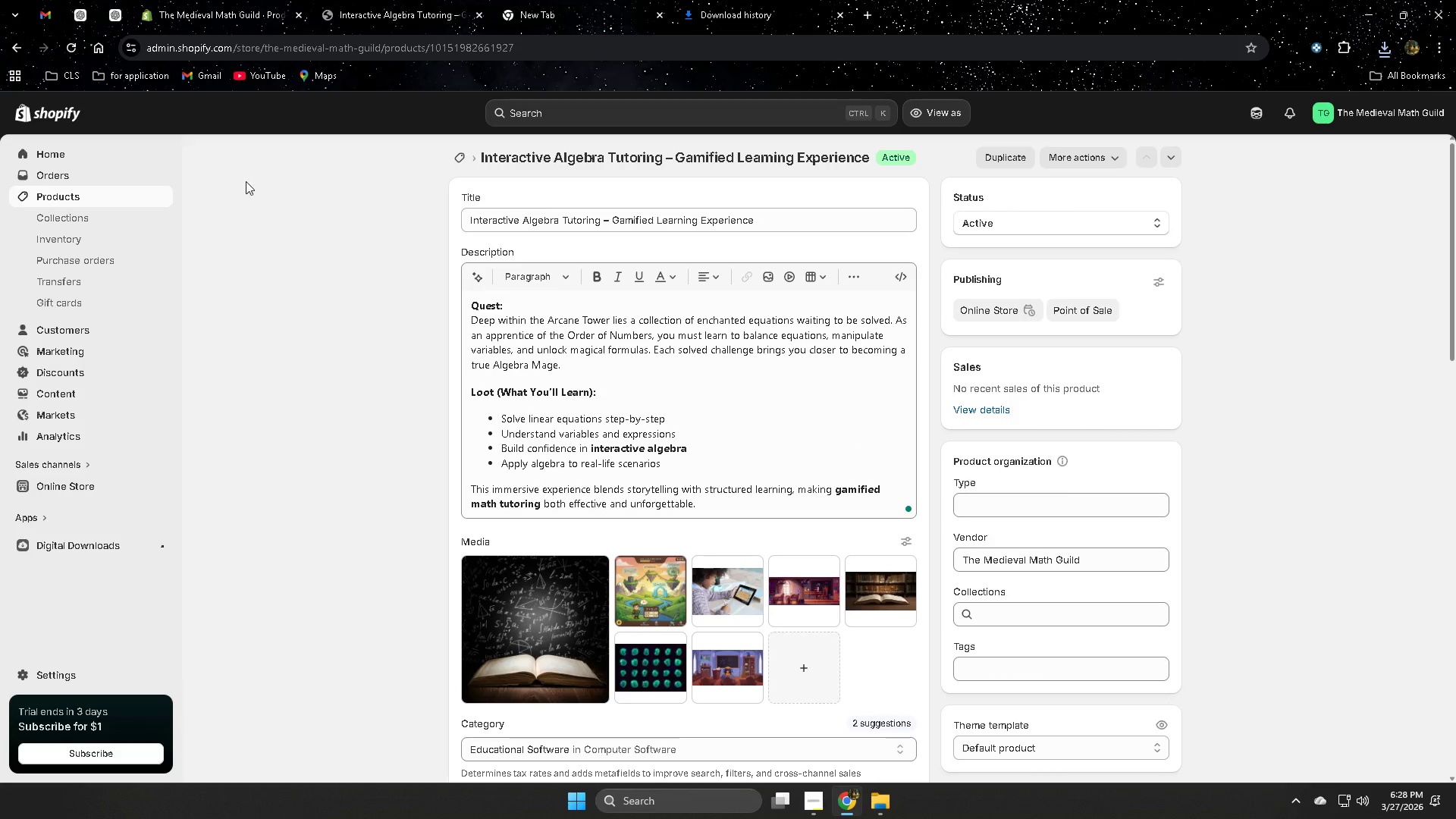 
left_click([67, 202])
 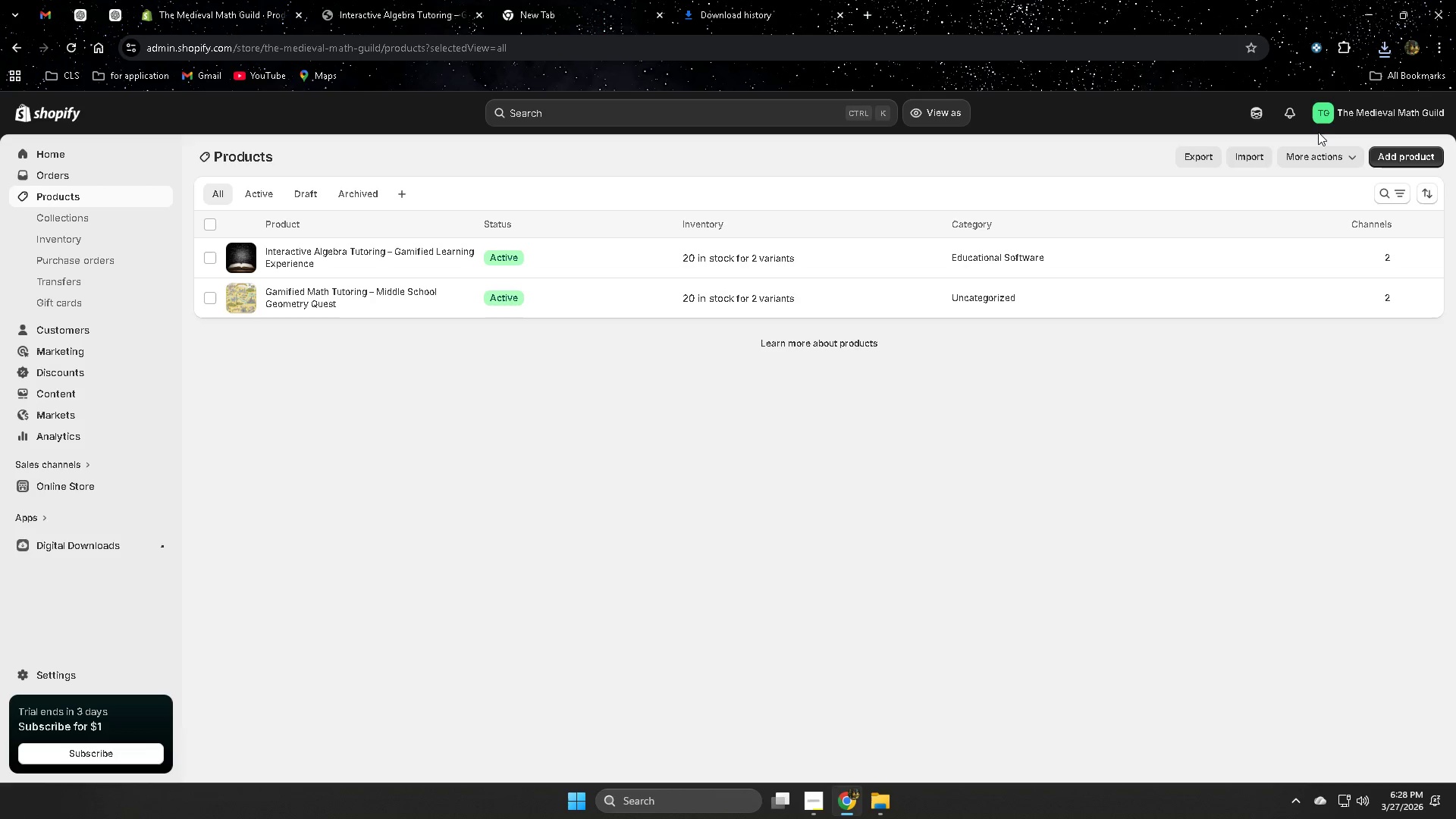 
wait(7.26)
 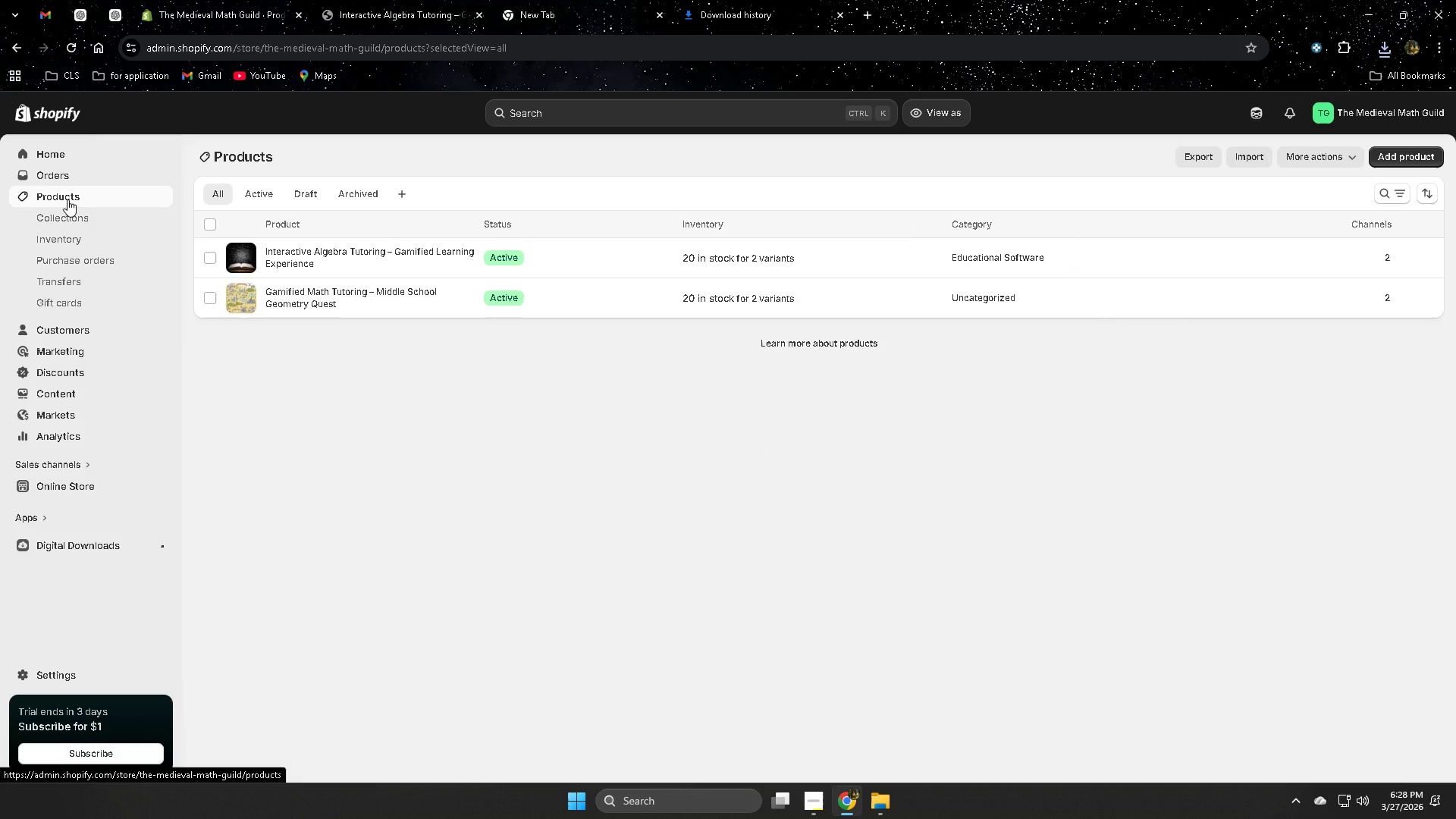 
left_click([1386, 155])
 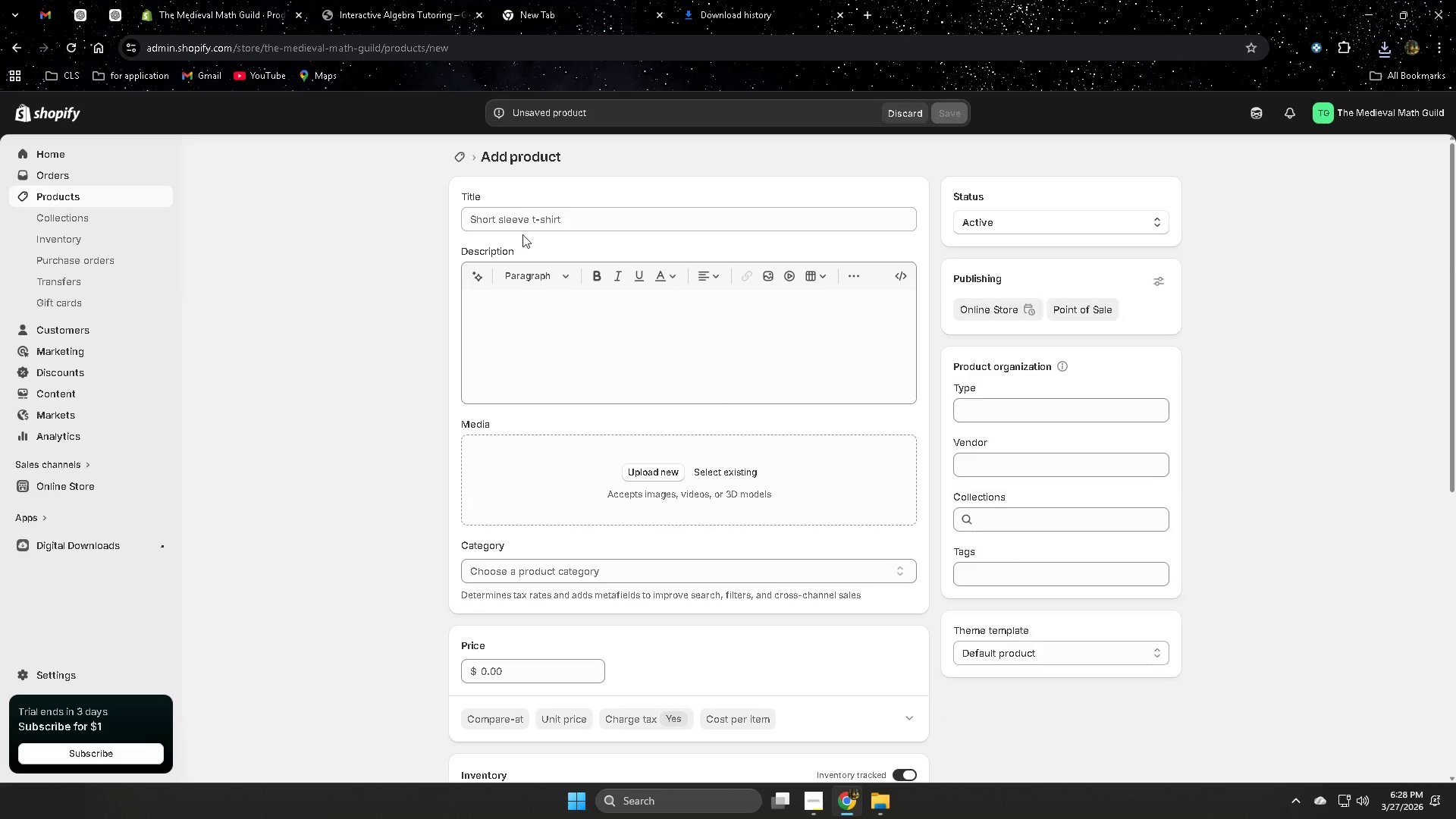 
left_click([598, 215])
 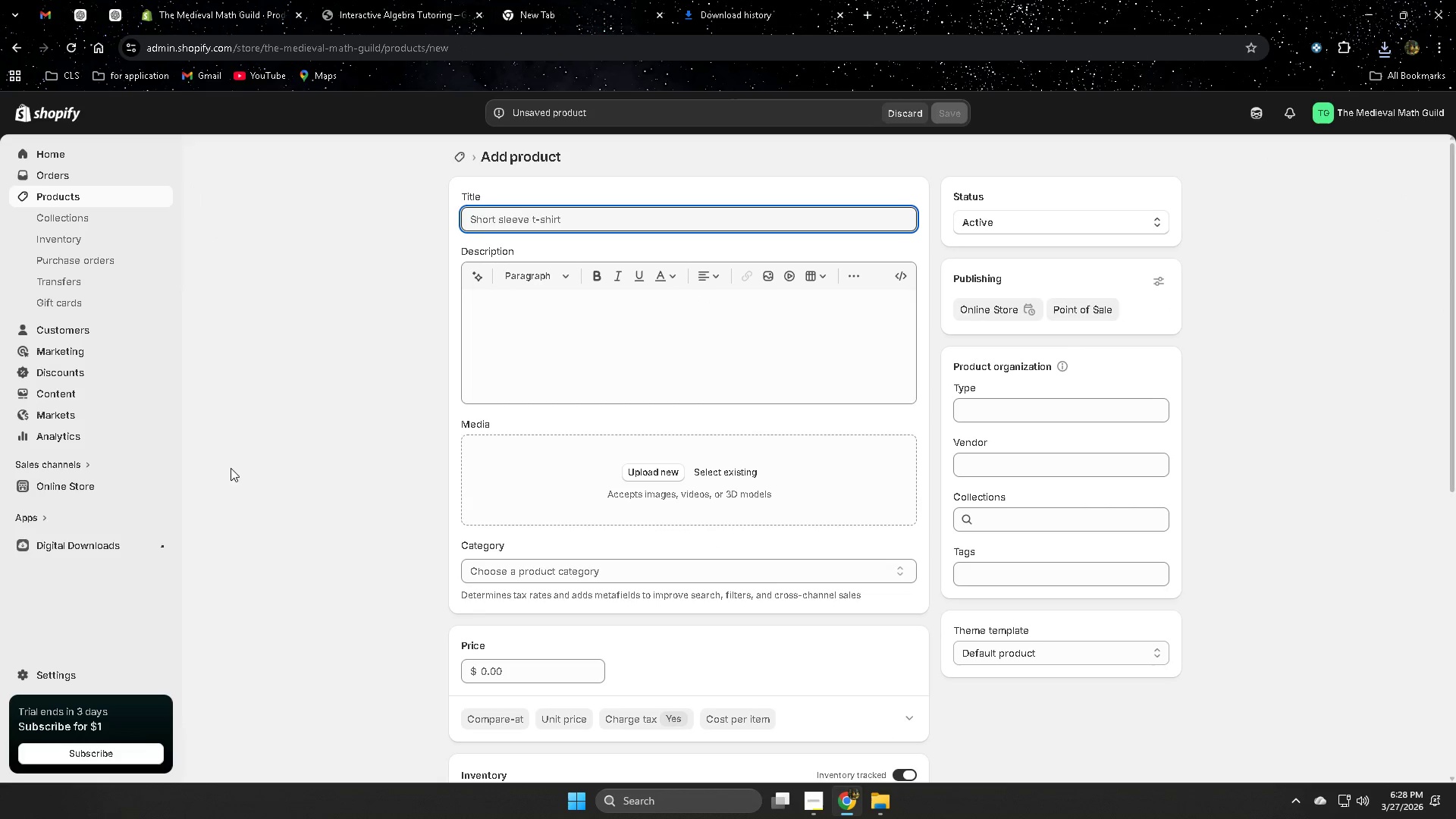 
left_click([119, 14])
 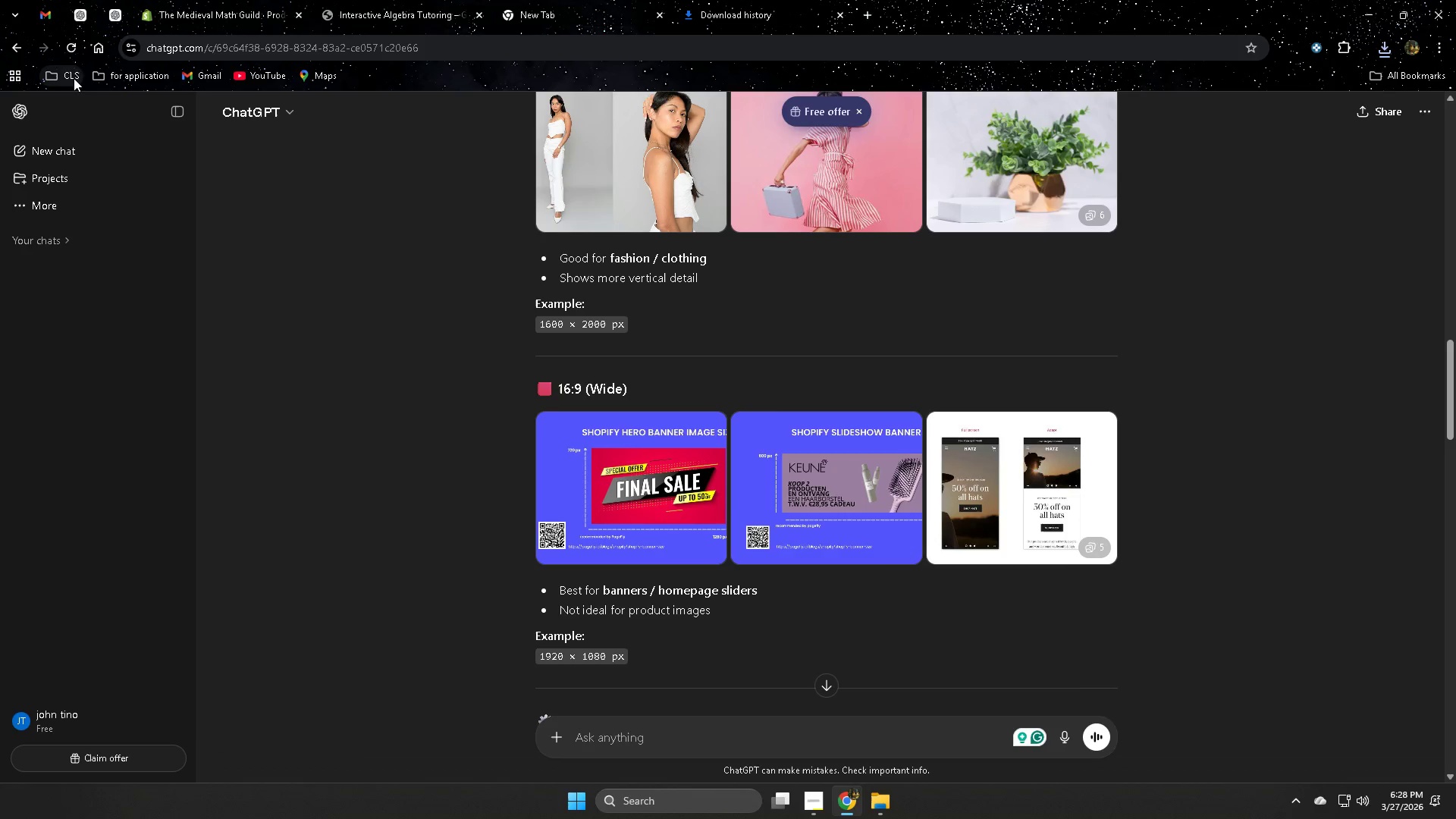 
left_click([77, 15])
 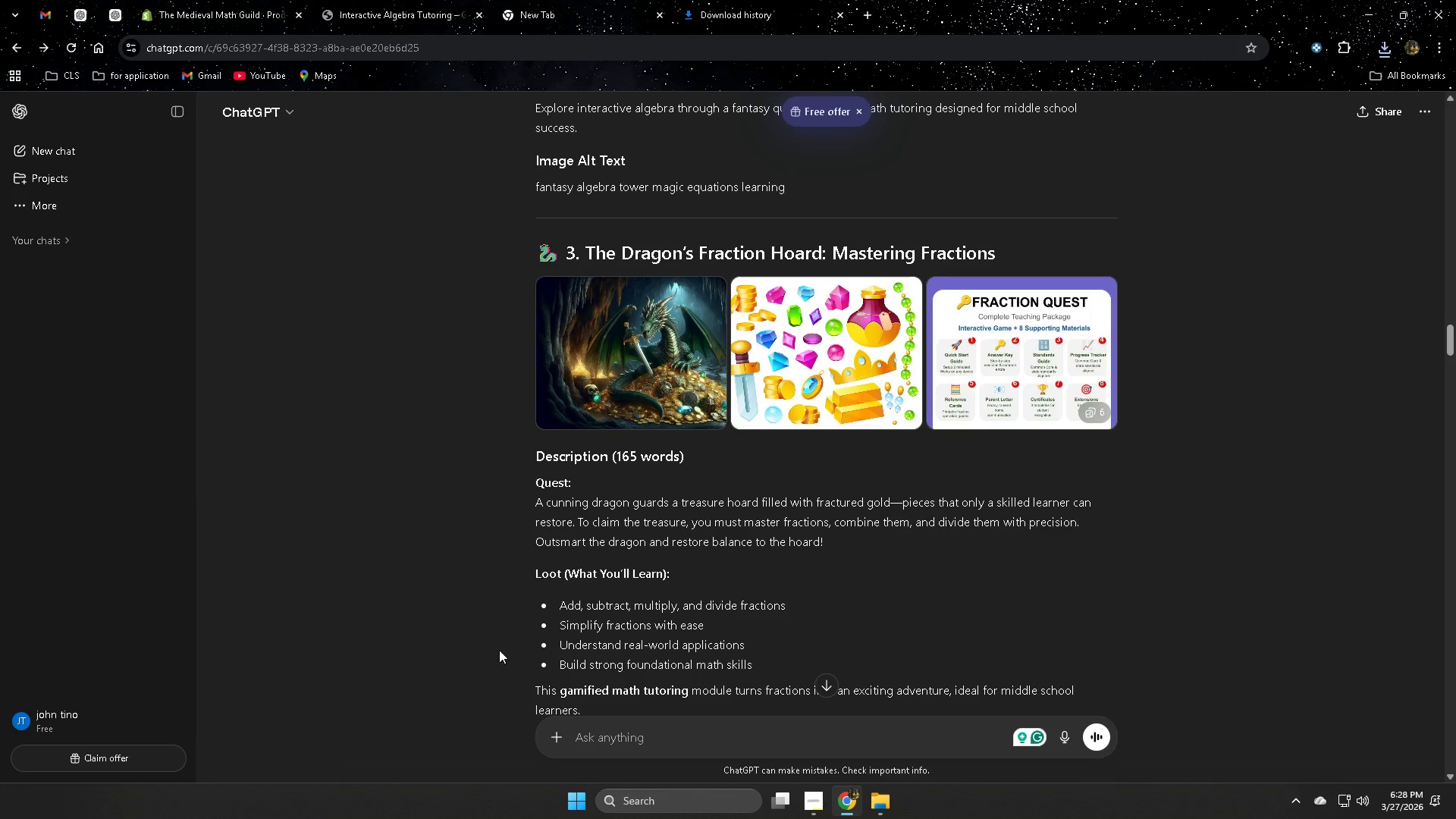 
scroll: coordinate [483, 629], scroll_direction: up, amount: 42.0
 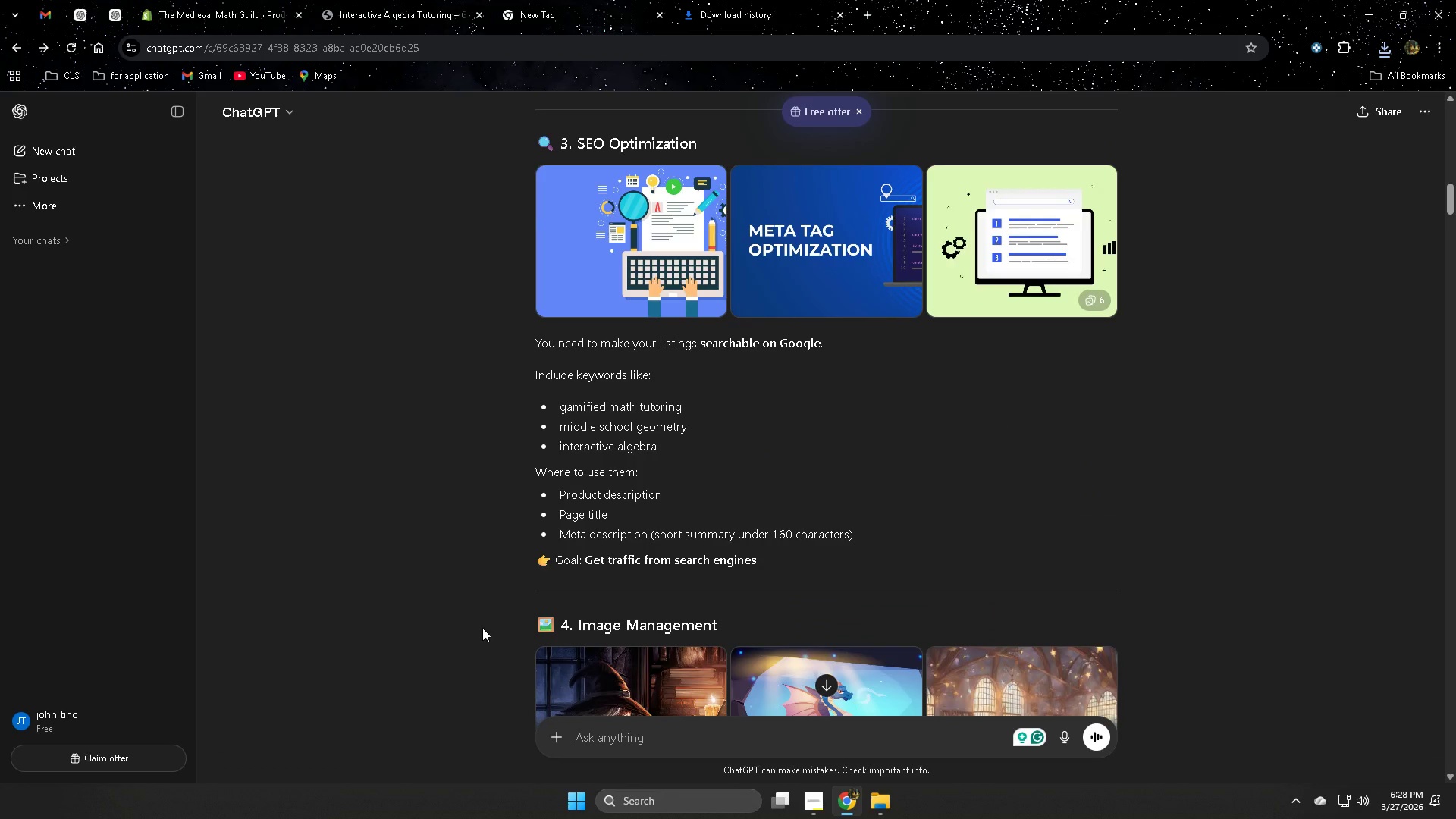 
scroll: coordinate [513, 615], scroll_direction: down, amount: 42.0
 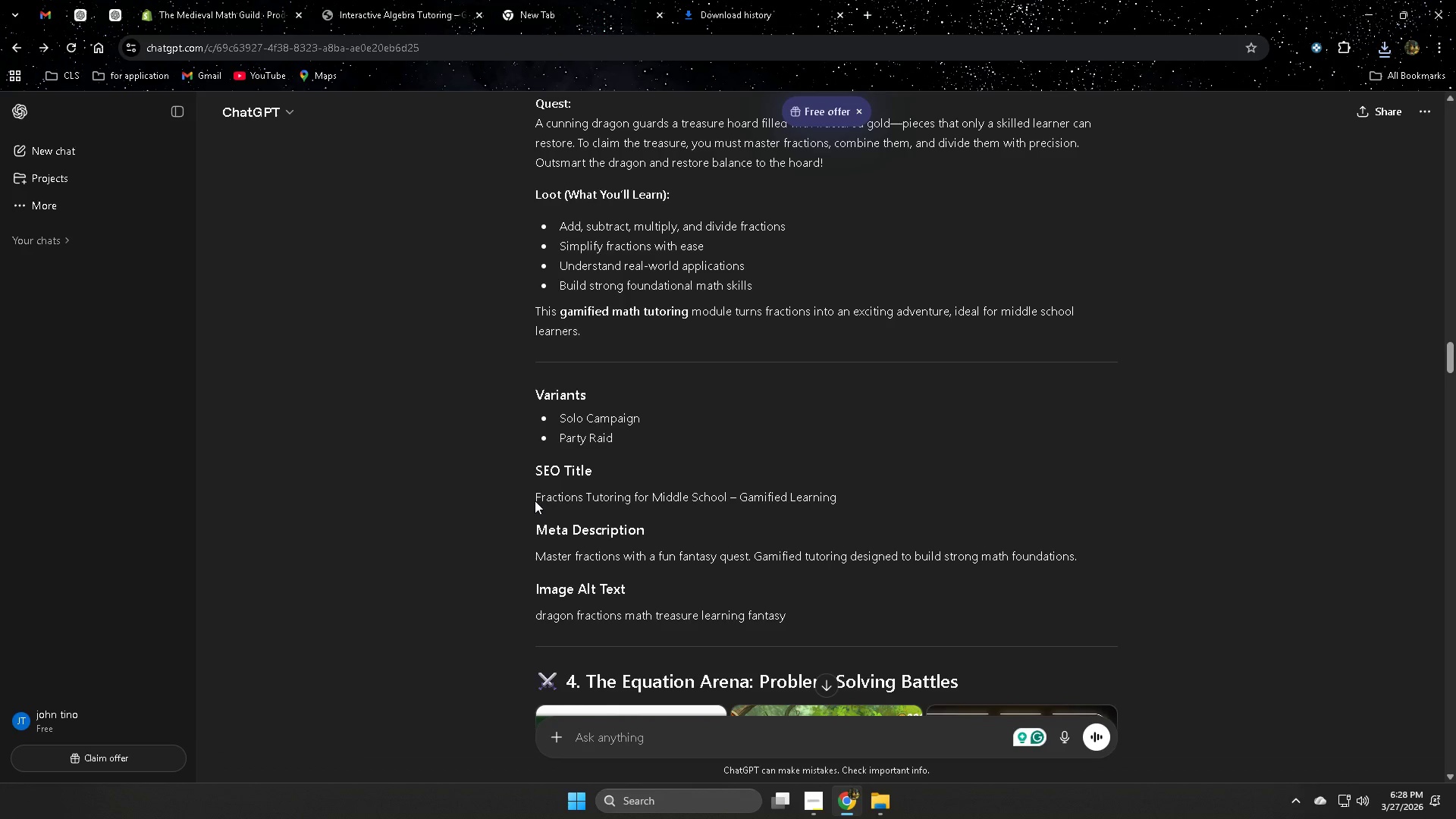 
double_click([538, 495])
 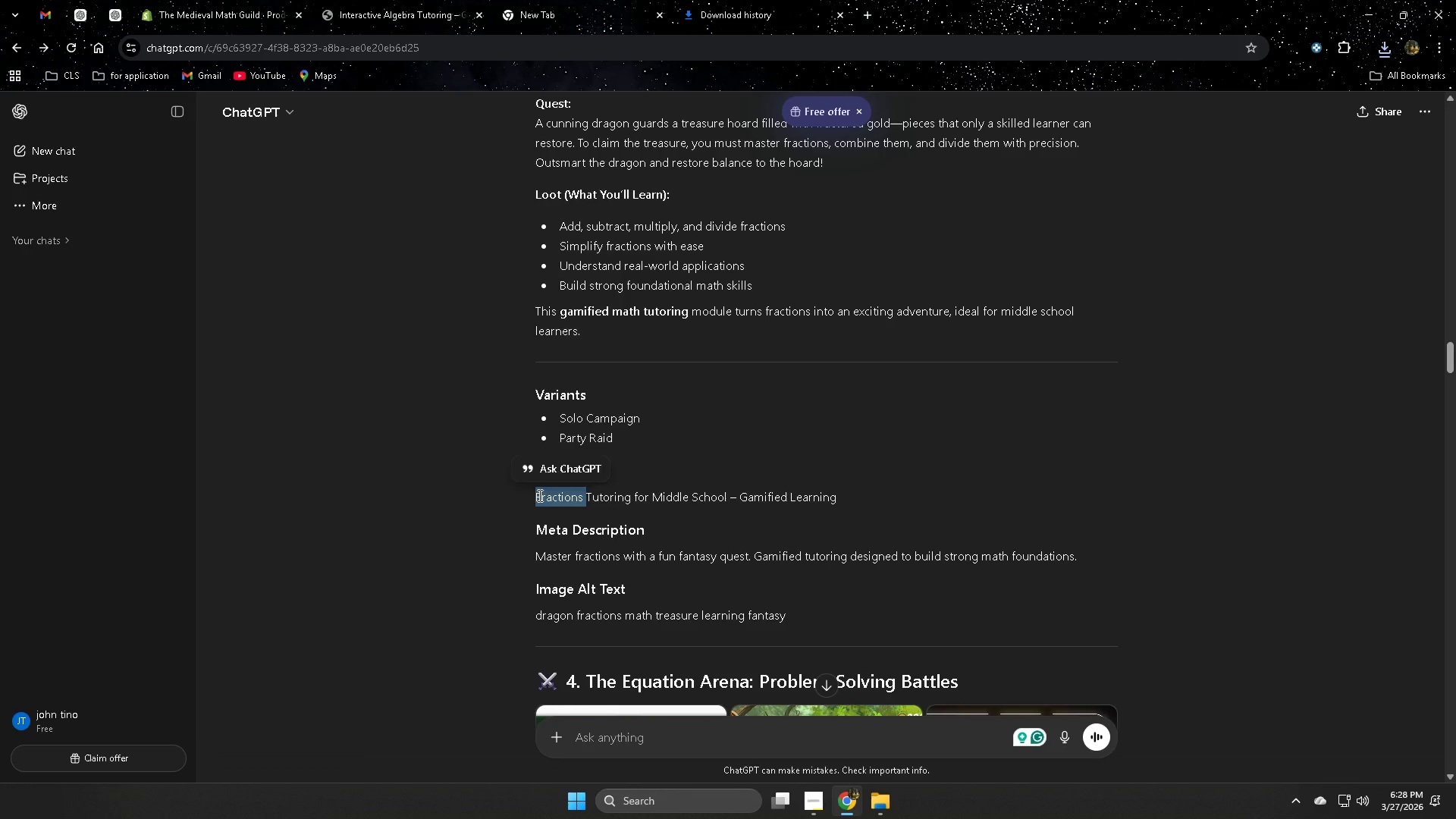 
triple_click([538, 495])
 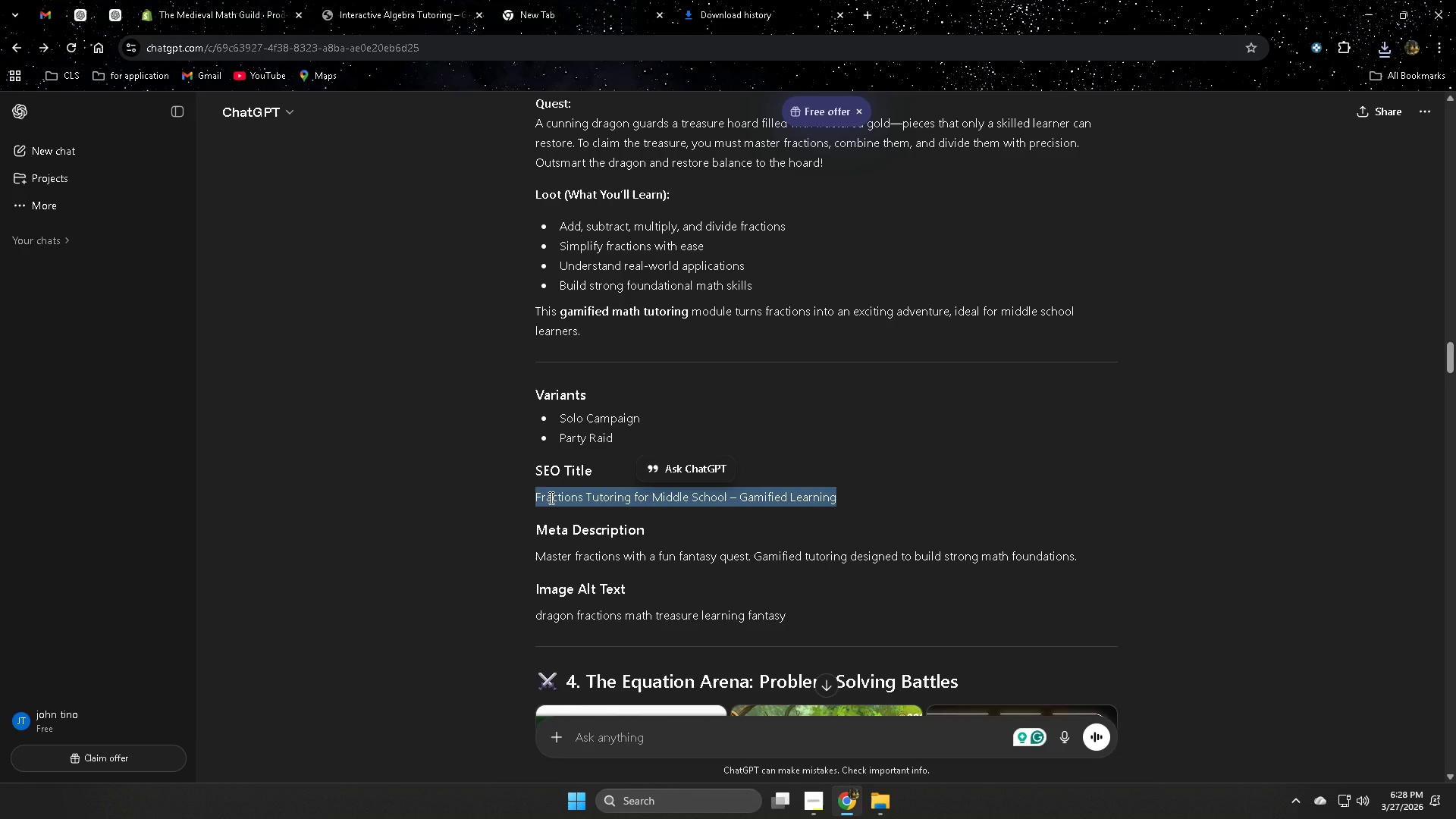 
left_click([550, 497])
 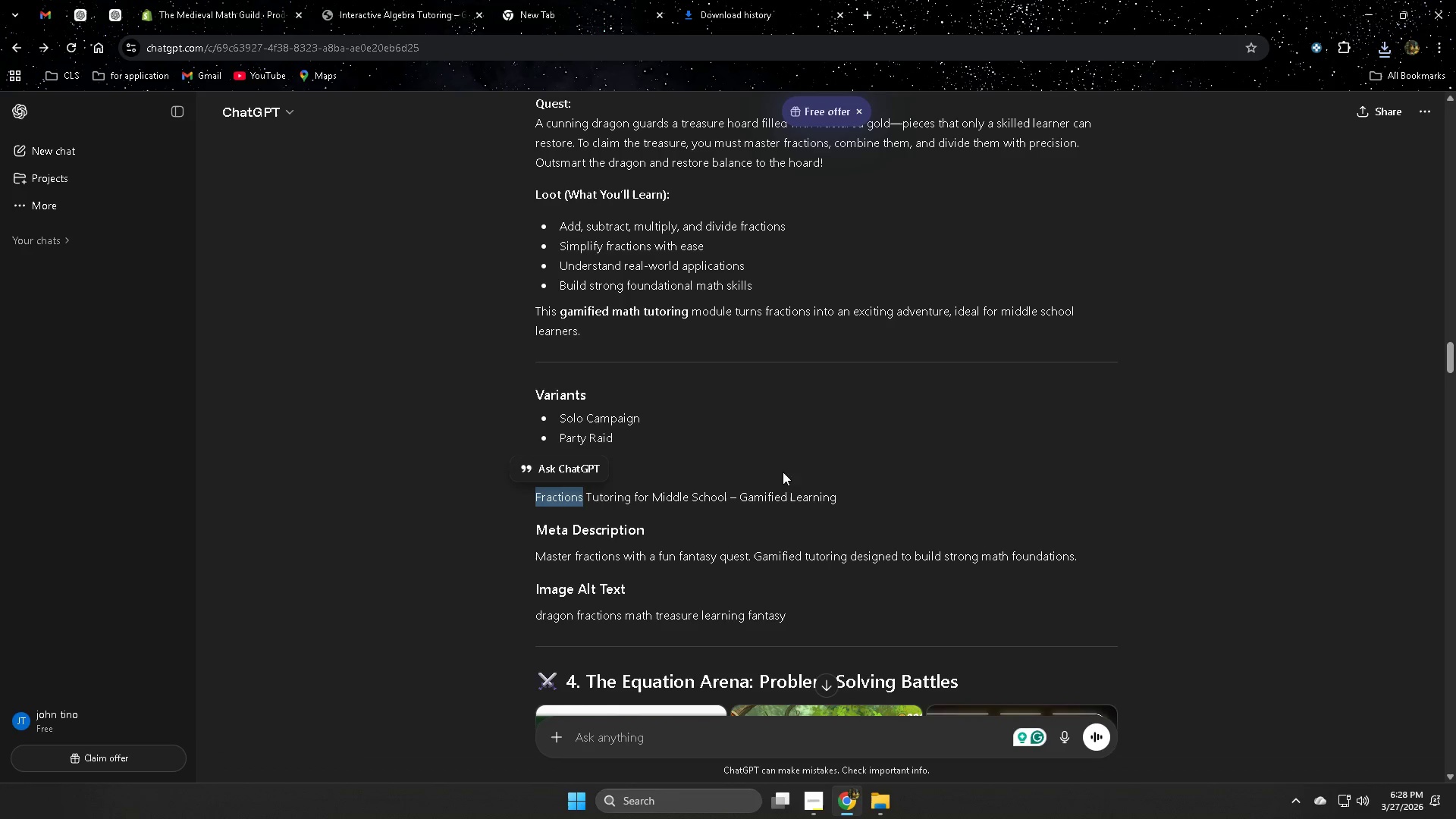 
left_click_drag(start_coordinate=[833, 502], to_coordinate=[538, 489])
 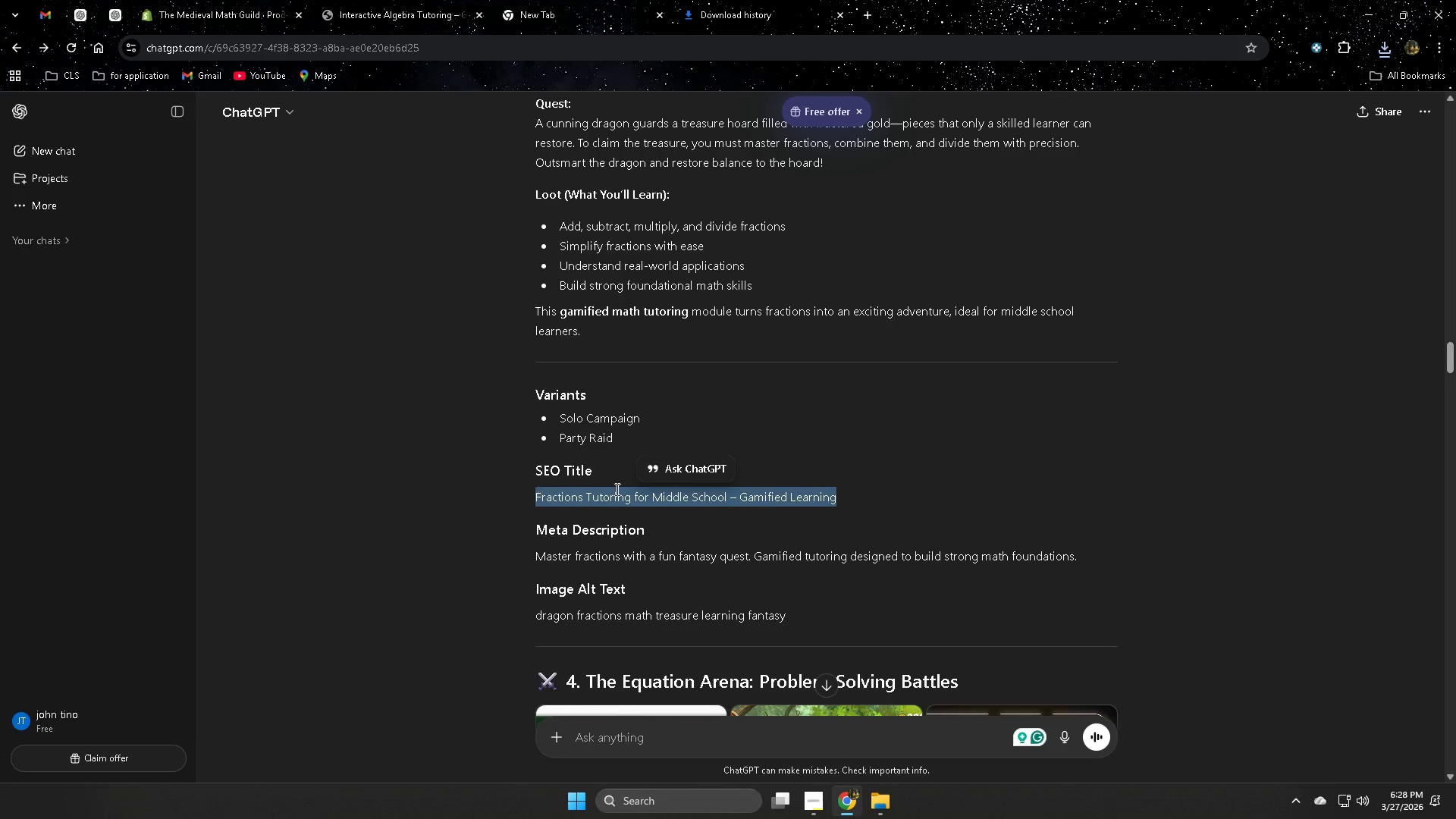 
key(Control+C)
 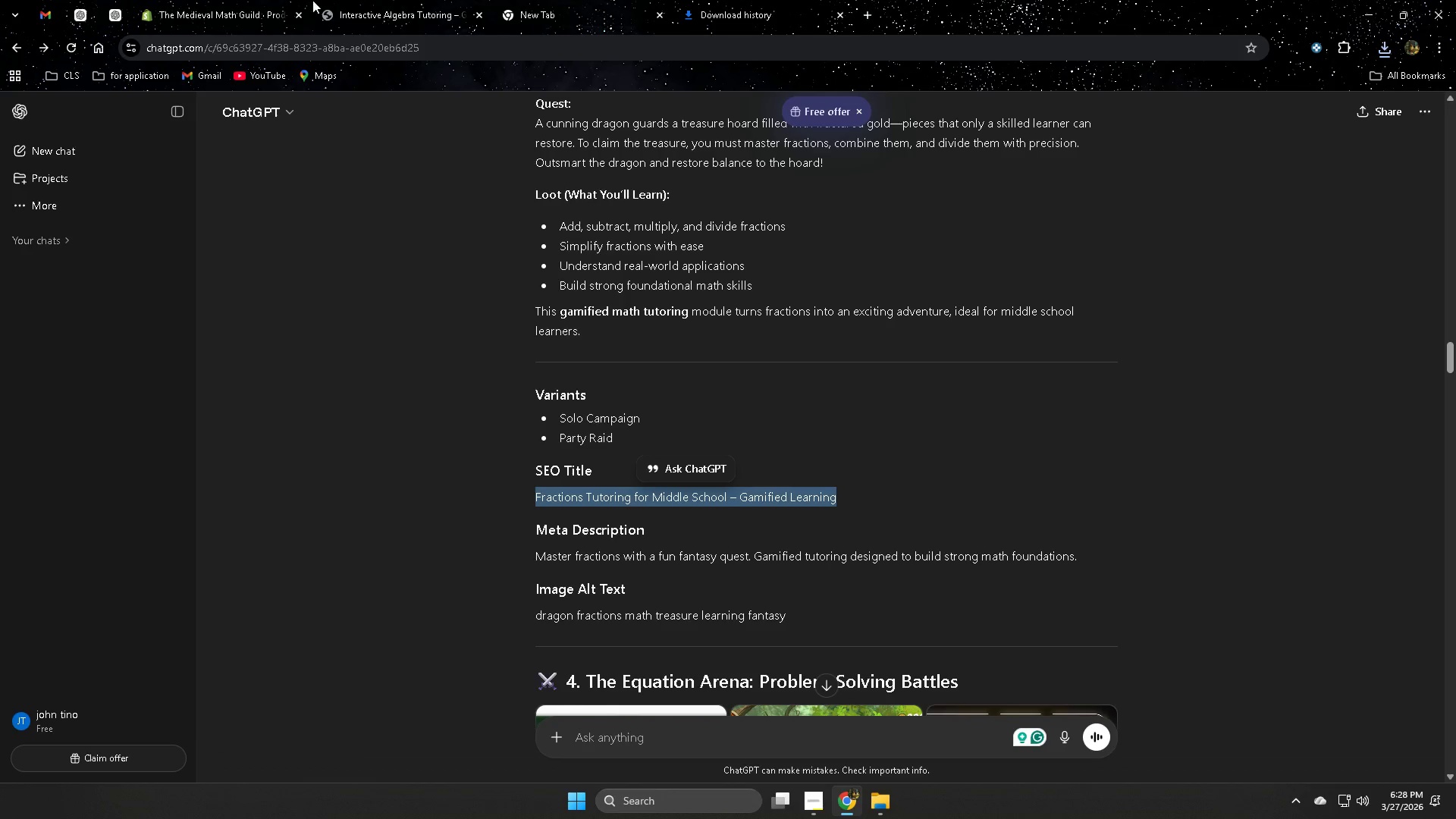 
left_click([186, 0])
 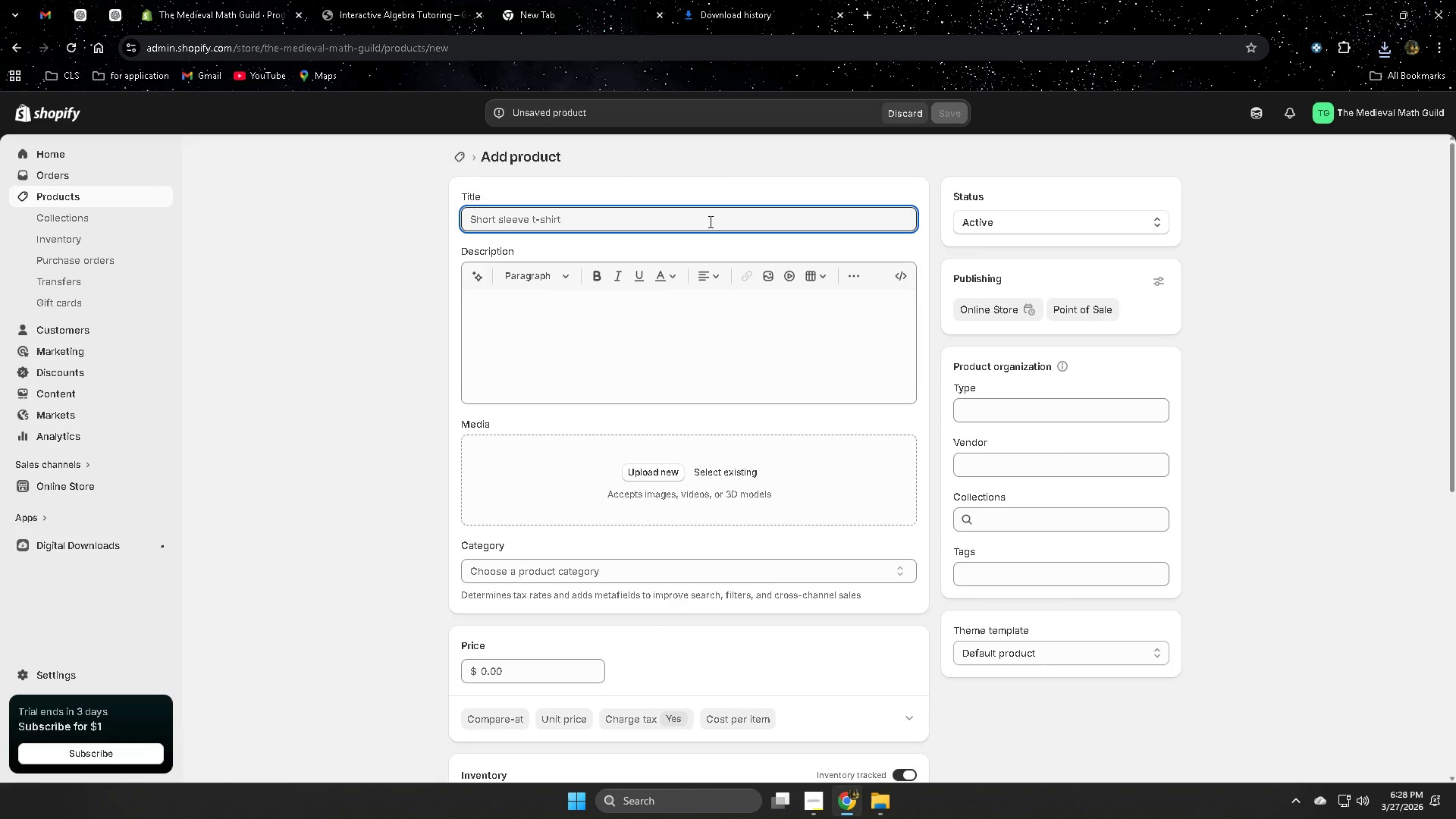 
key(Control+V)
 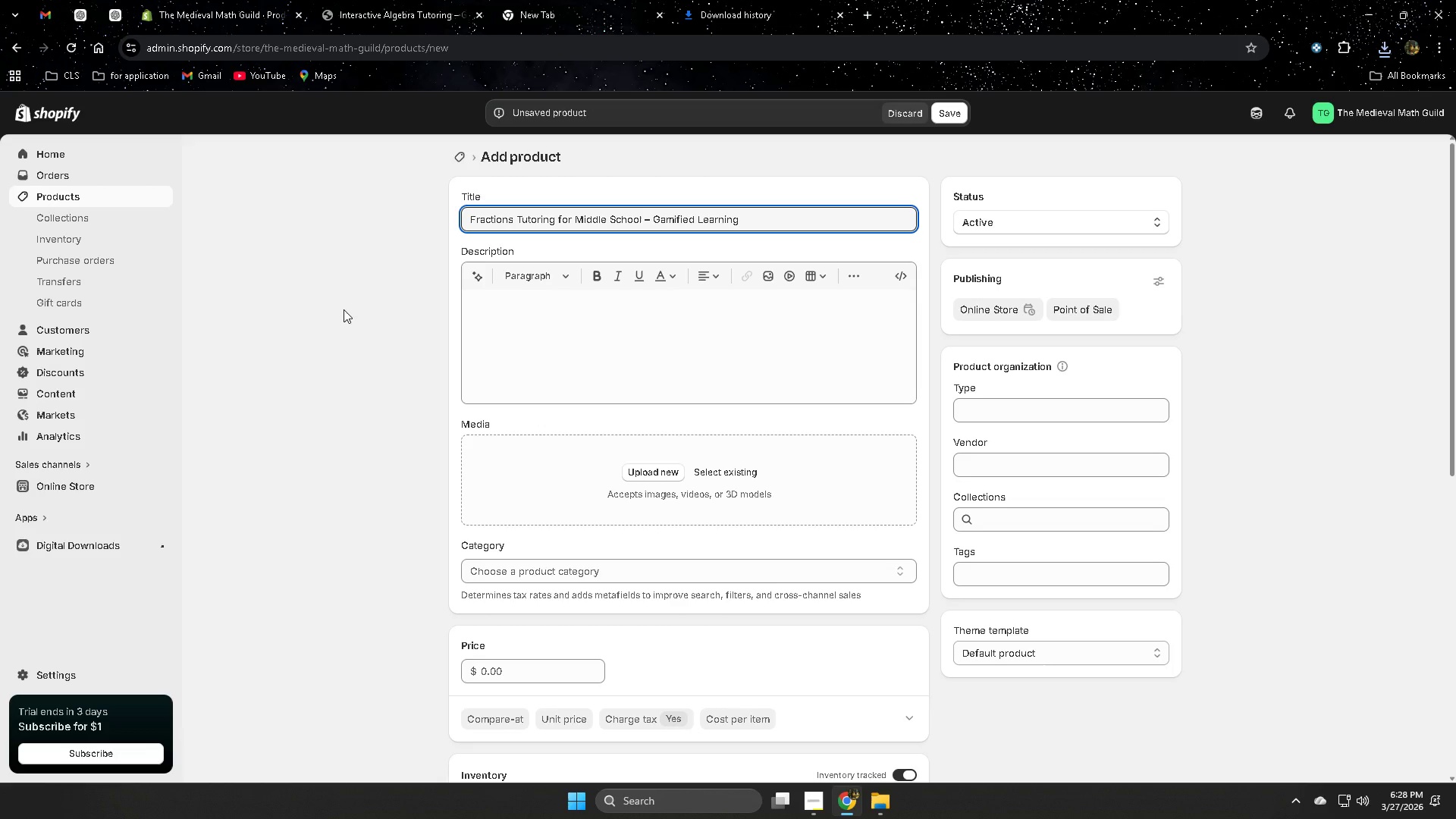 
left_click([344, 309])
 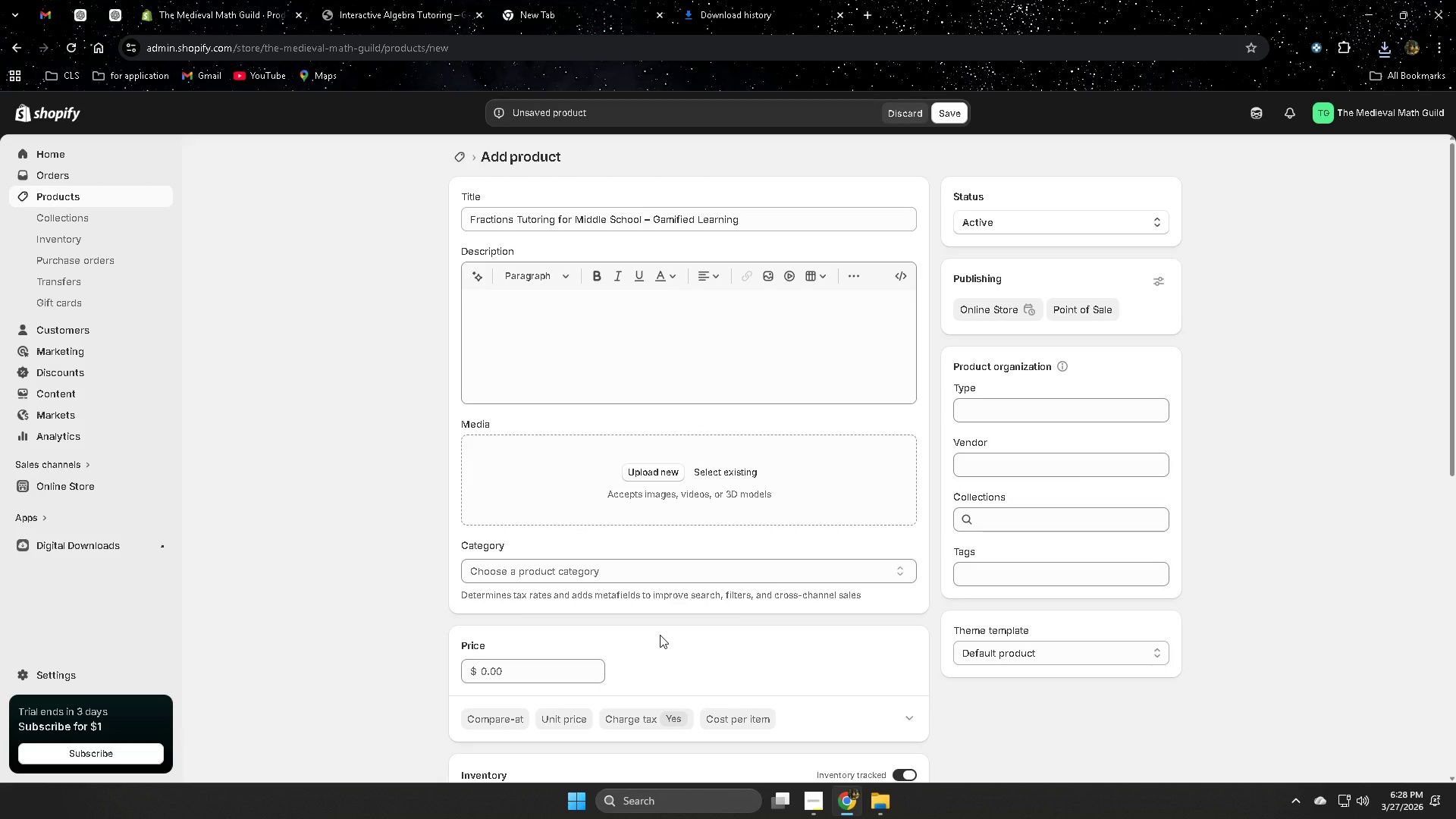 
left_click([778, 475])
 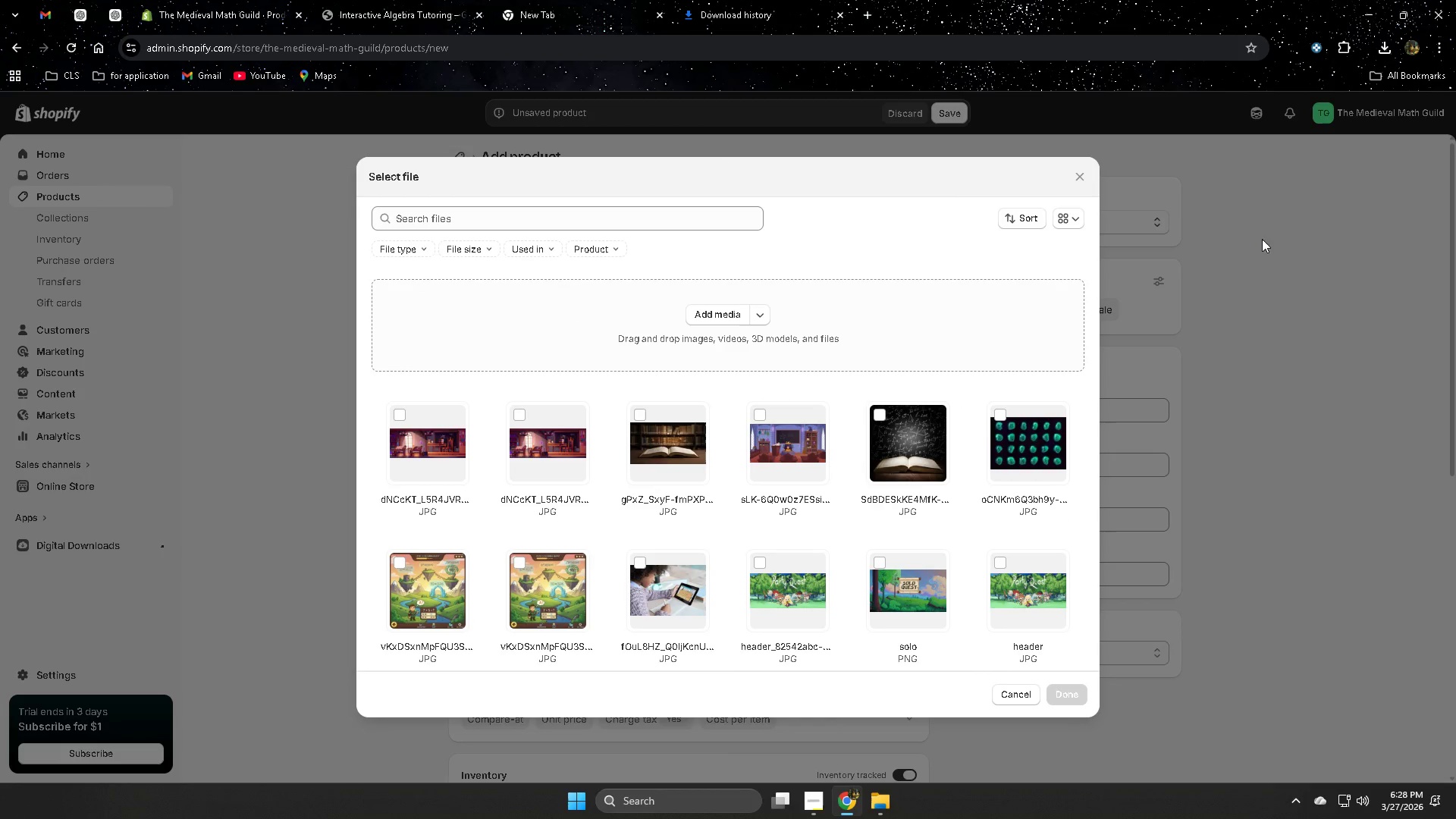 
left_click([1387, 50])
 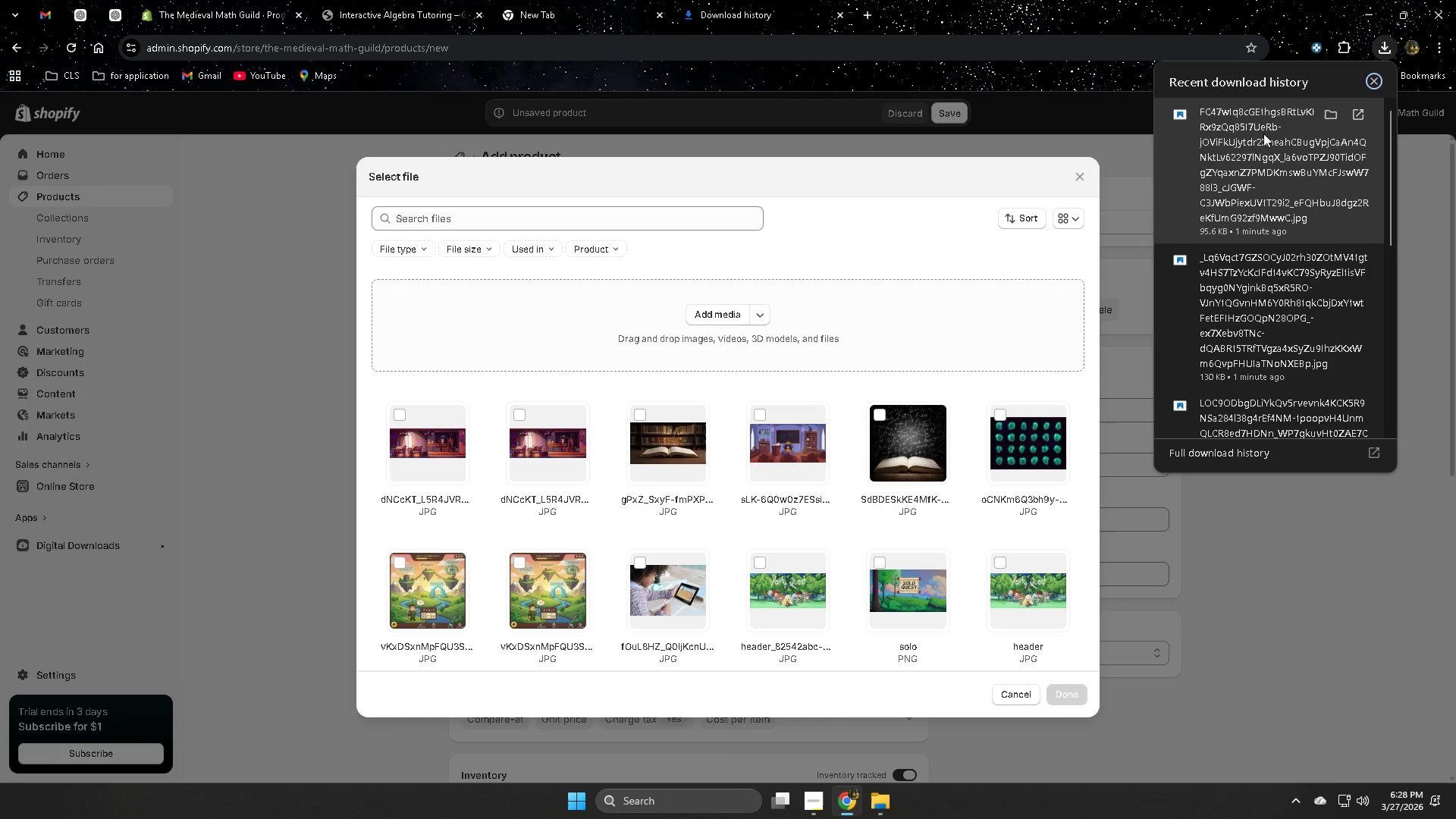 
left_click_drag(start_coordinate=[1257, 136], to_coordinate=[737, 336])
 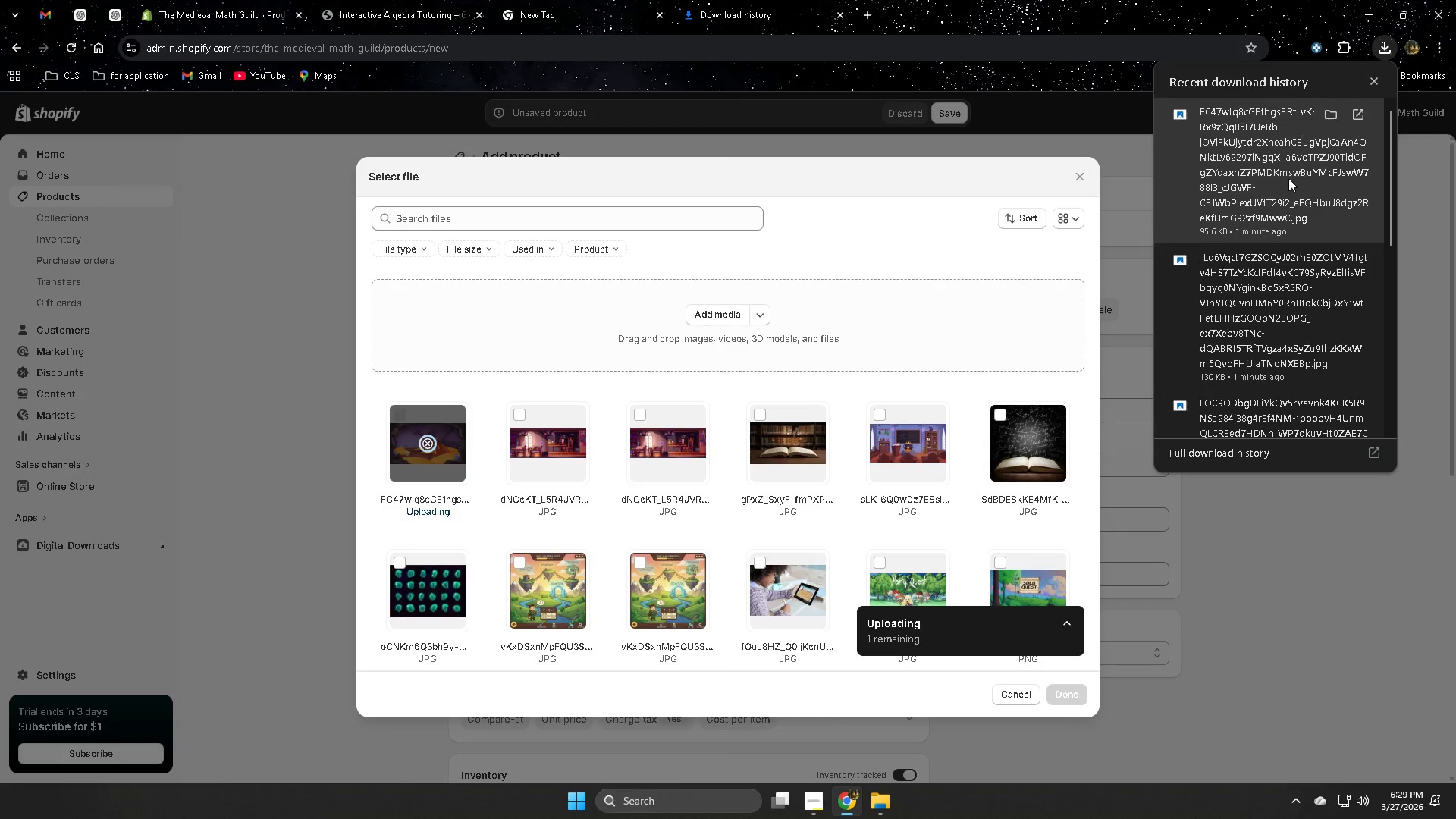 
left_click_drag(start_coordinate=[1265, 293], to_coordinate=[814, 367])
 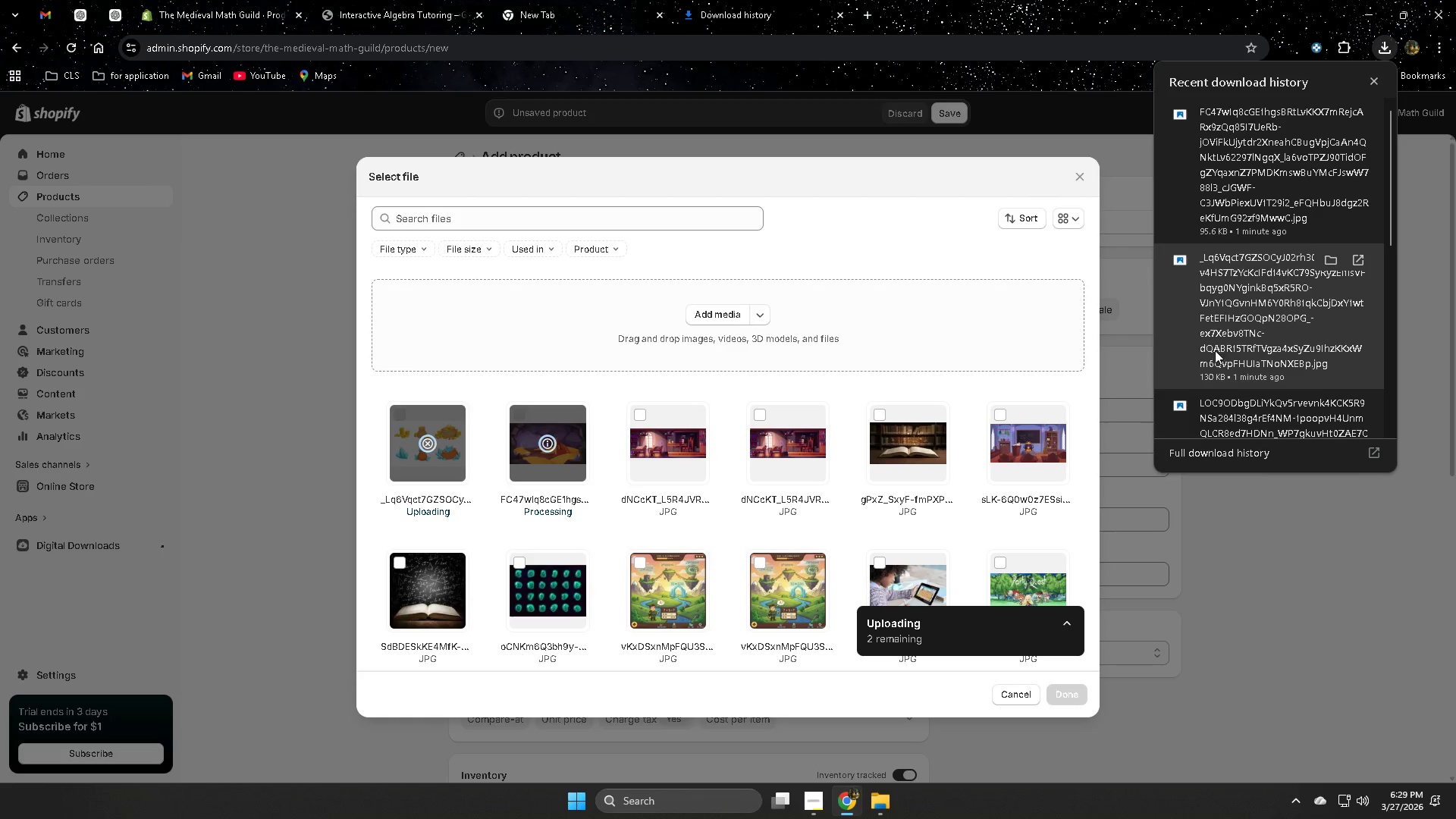 
scroll: coordinate [1332, 357], scroll_direction: down, amount: 1.0
 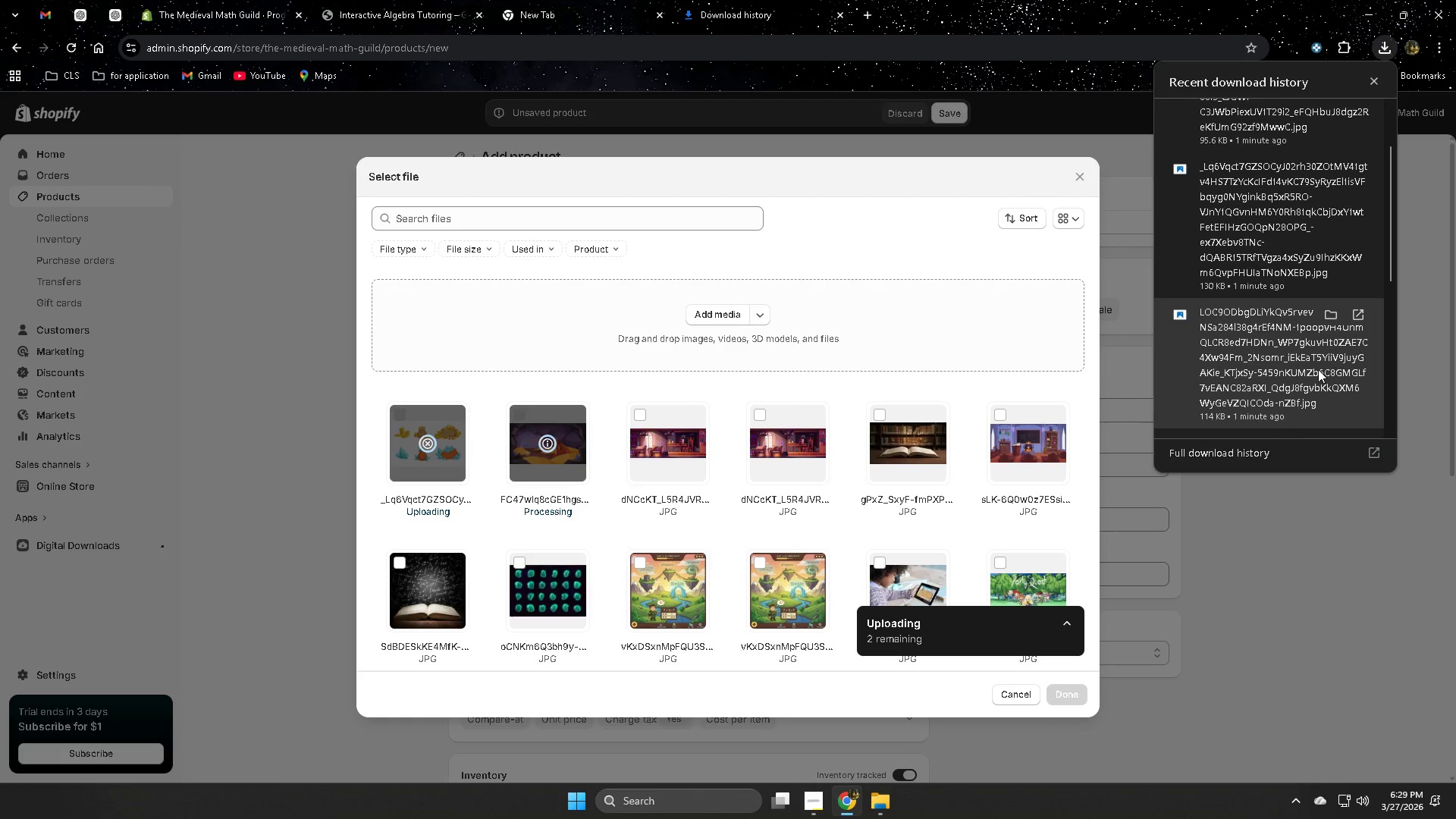 
left_click_drag(start_coordinate=[1316, 372], to_coordinate=[900, 375])
 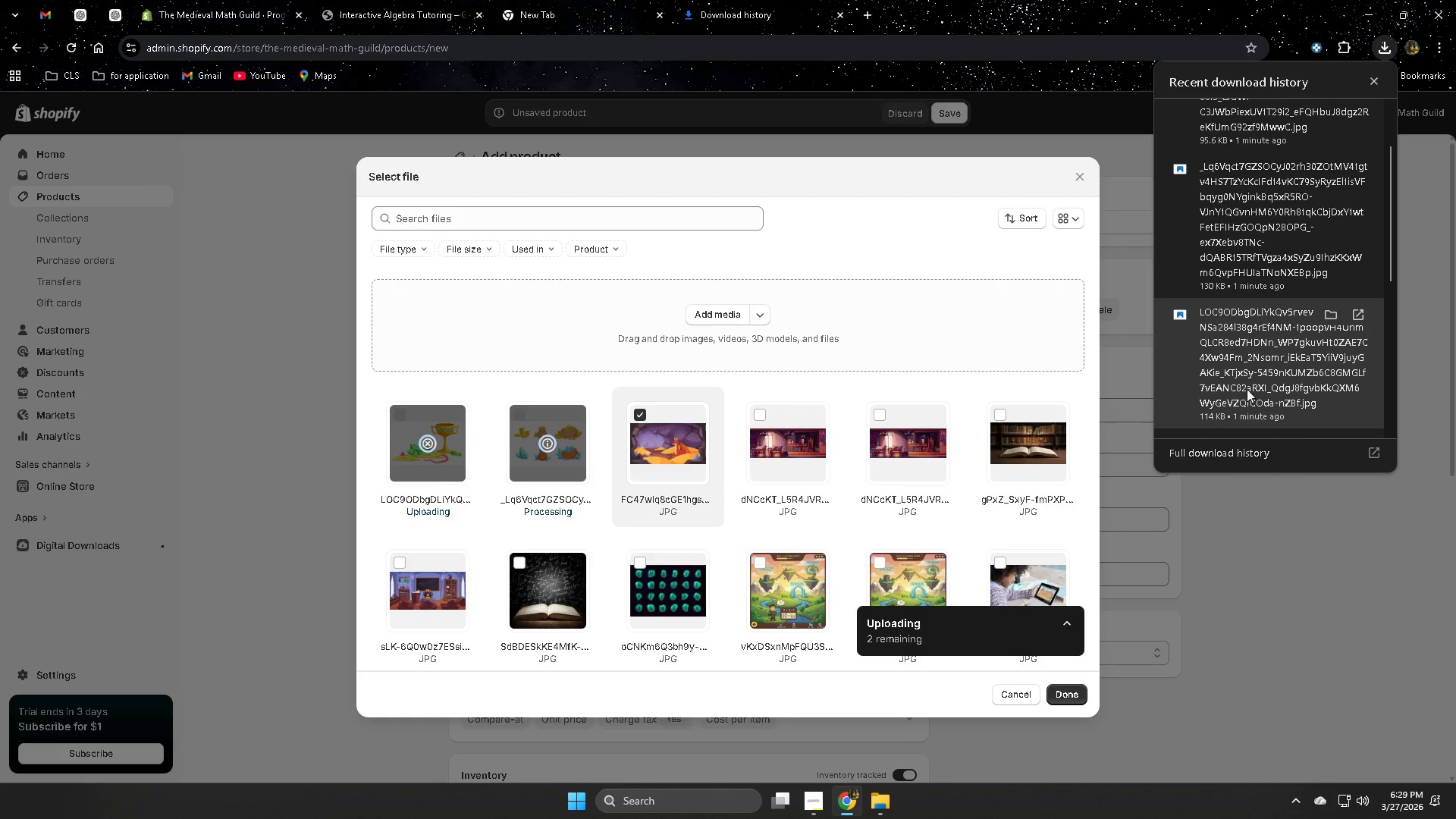 
scroll: coordinate [1247, 381], scroll_direction: down, amount: 2.0
 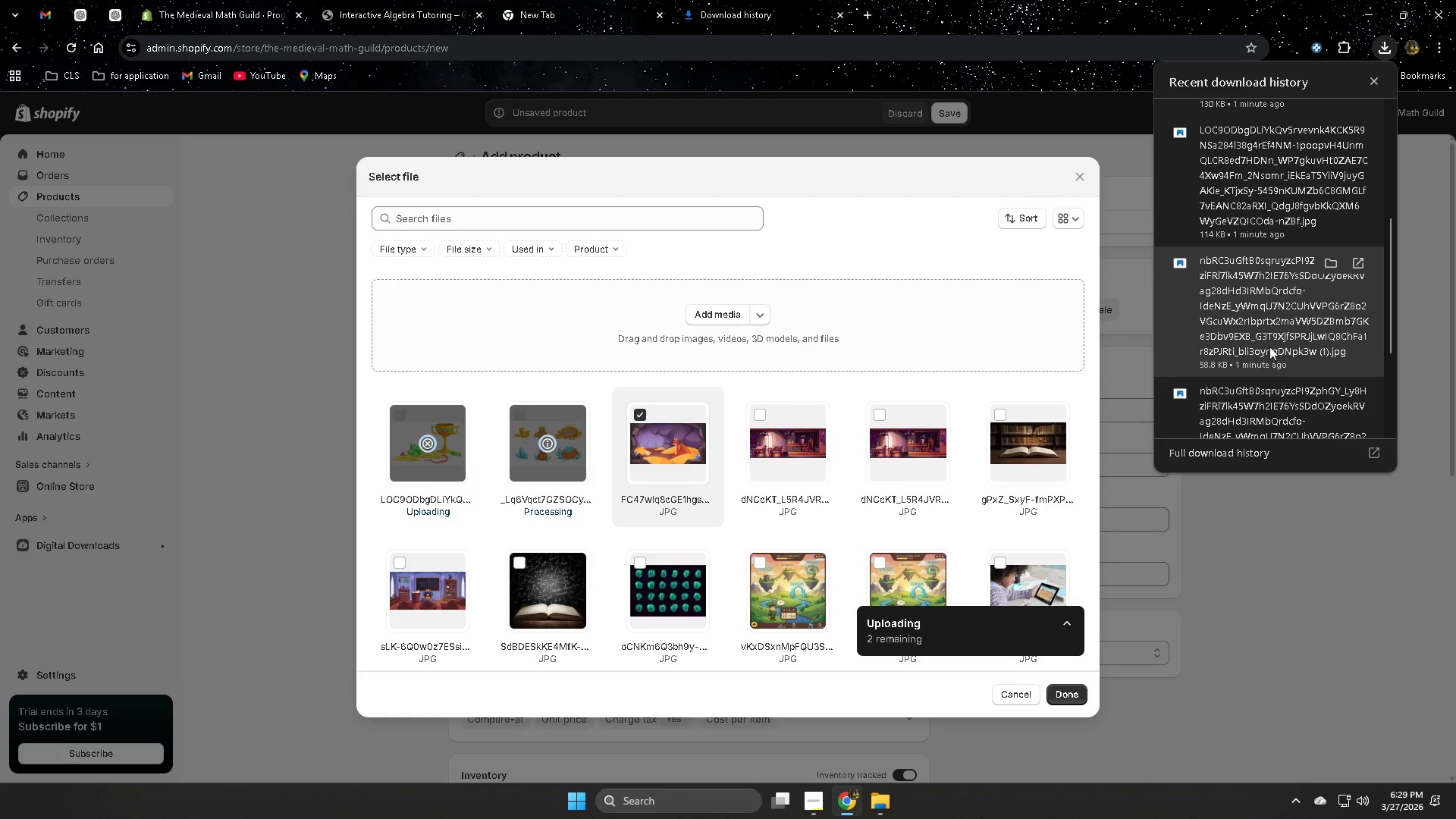 
left_click_drag(start_coordinate=[1260, 320], to_coordinate=[824, 369])
 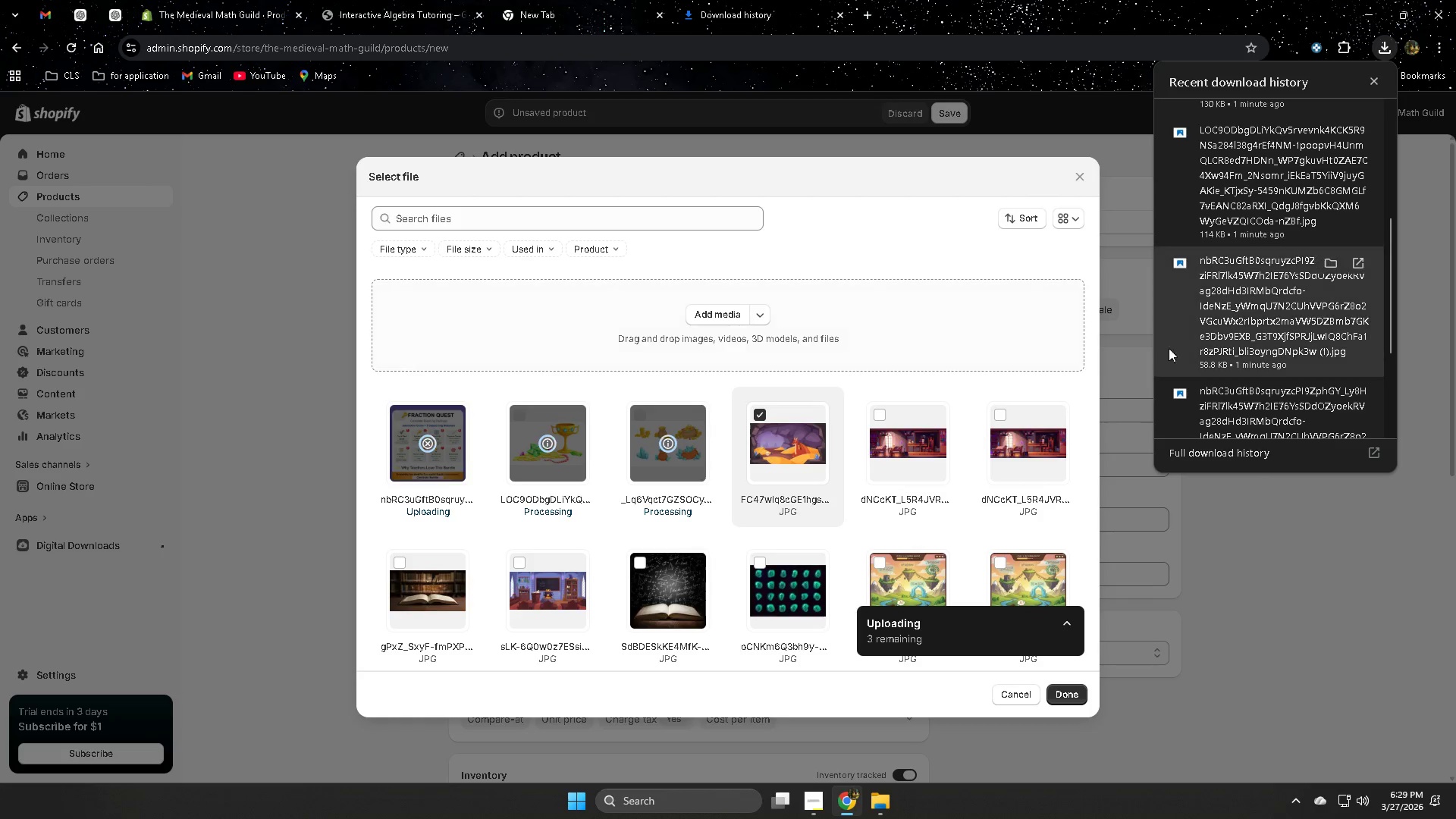 
left_click_drag(start_coordinate=[1263, 353], to_coordinate=[842, 370])
 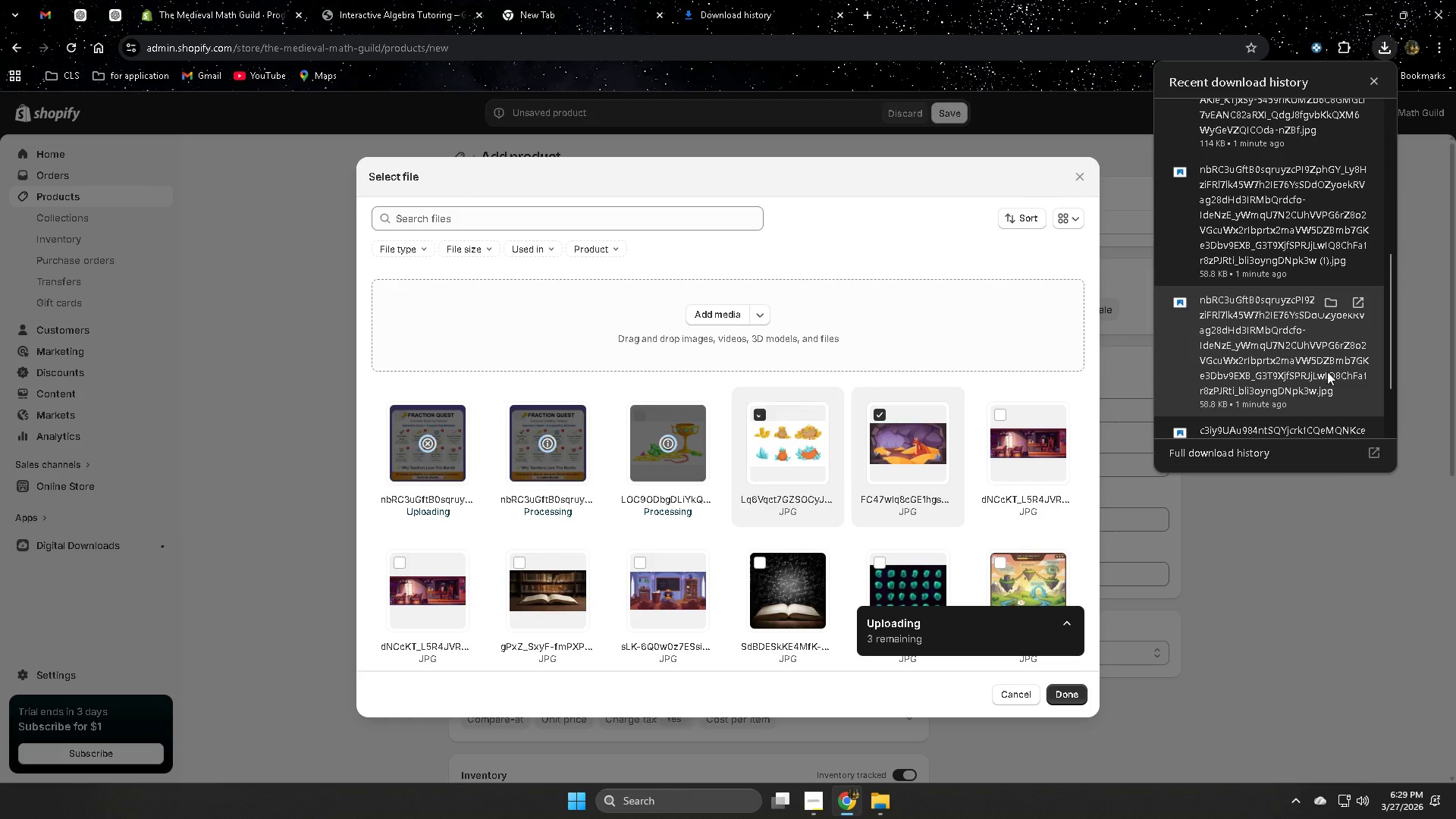 
scroll: coordinate [1191, 339], scroll_direction: down, amount: 1.0
 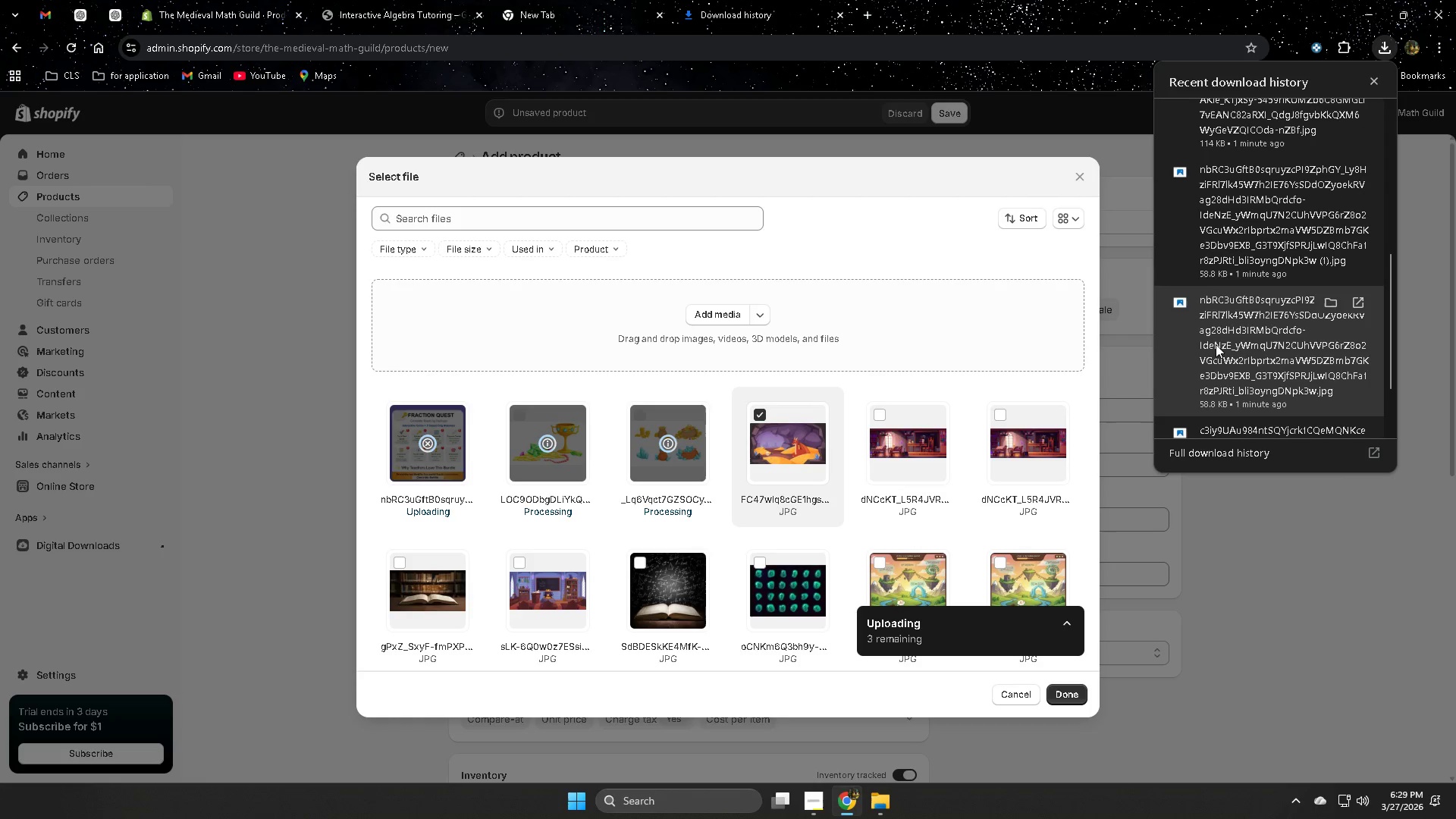 
left_click_drag(start_coordinate=[1264, 382], to_coordinate=[902, 376])
 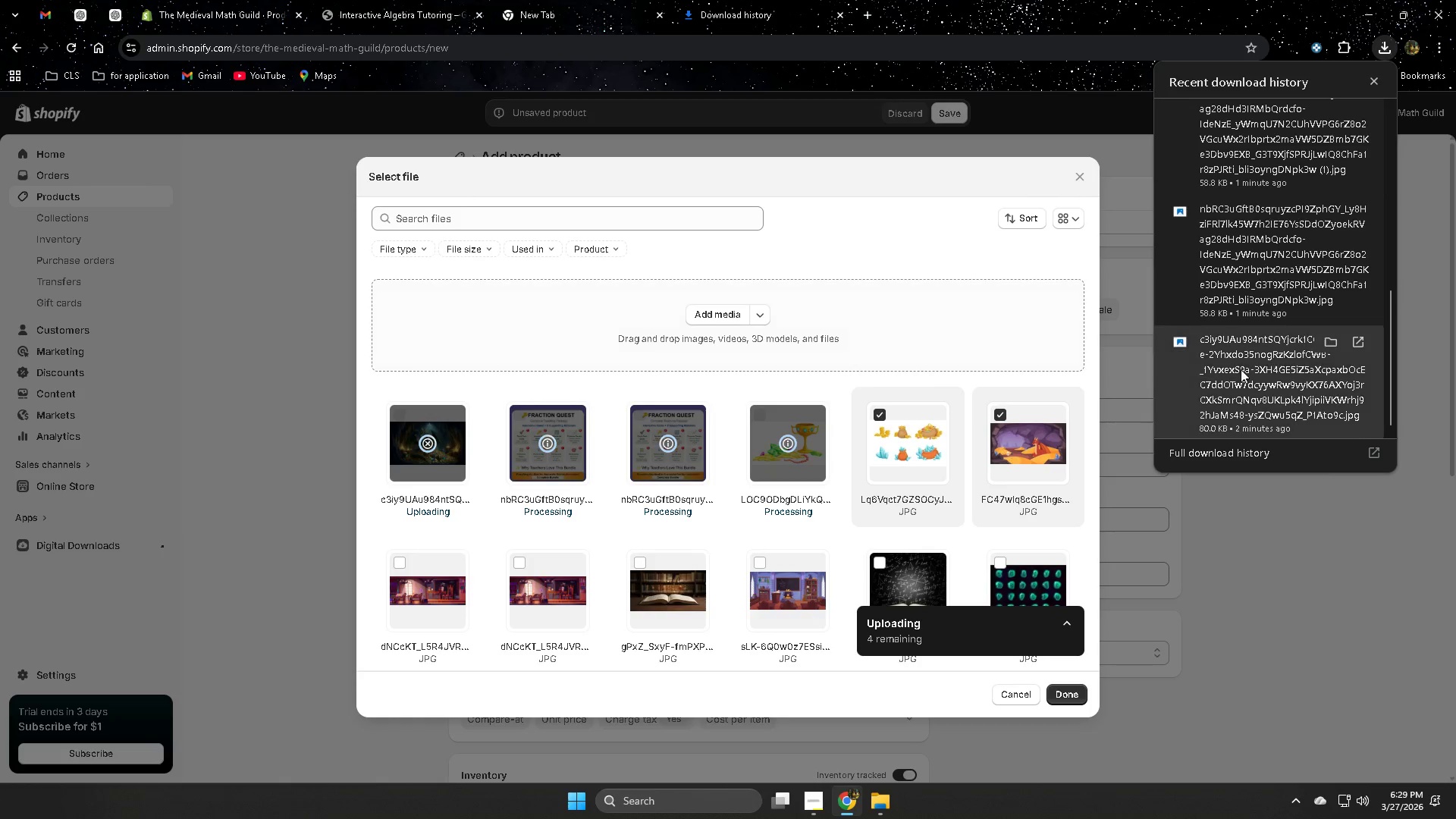 
scroll: coordinate [1248, 366], scroll_direction: down, amount: 3.0
 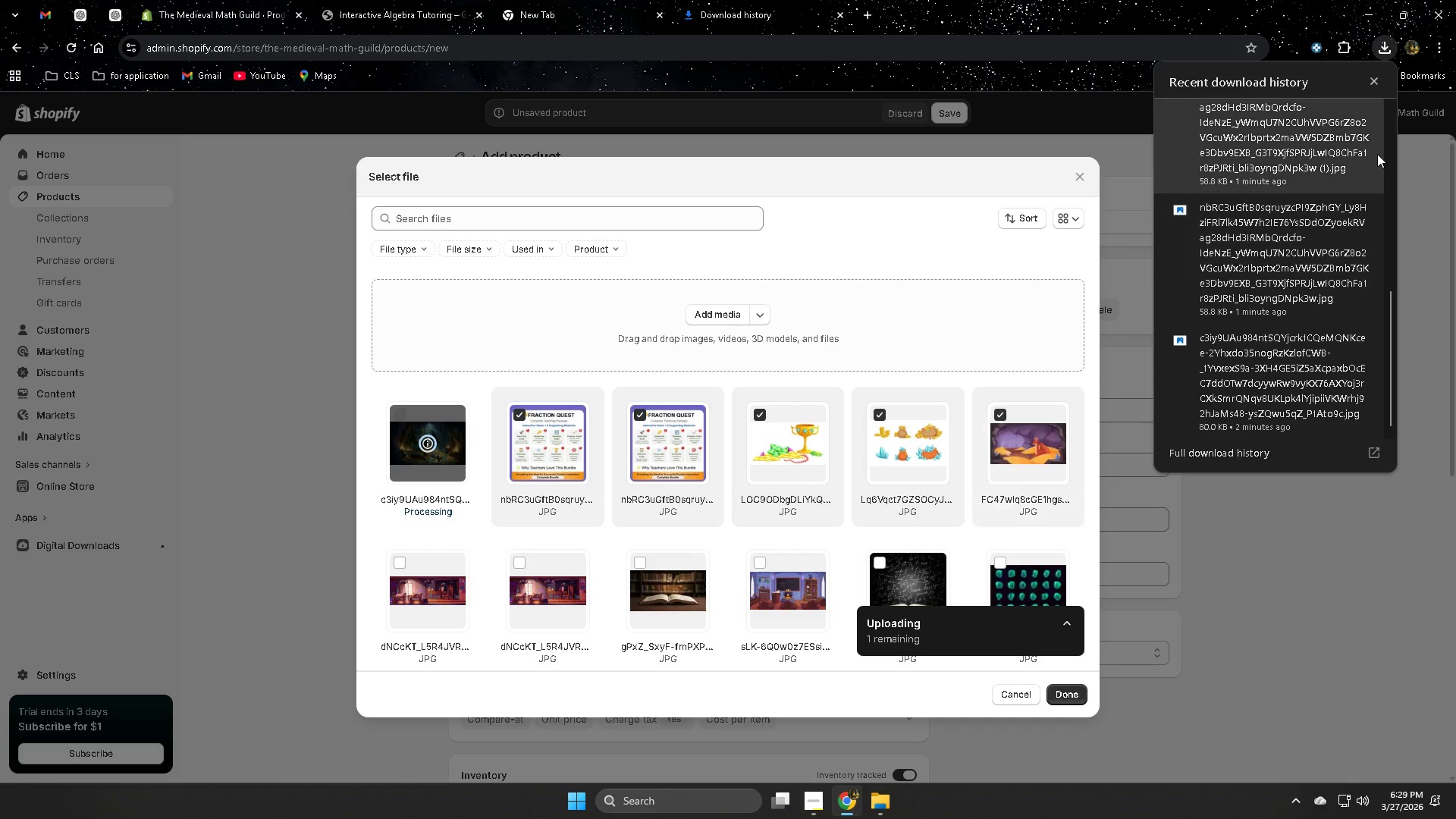 
left_click([1373, 84])
 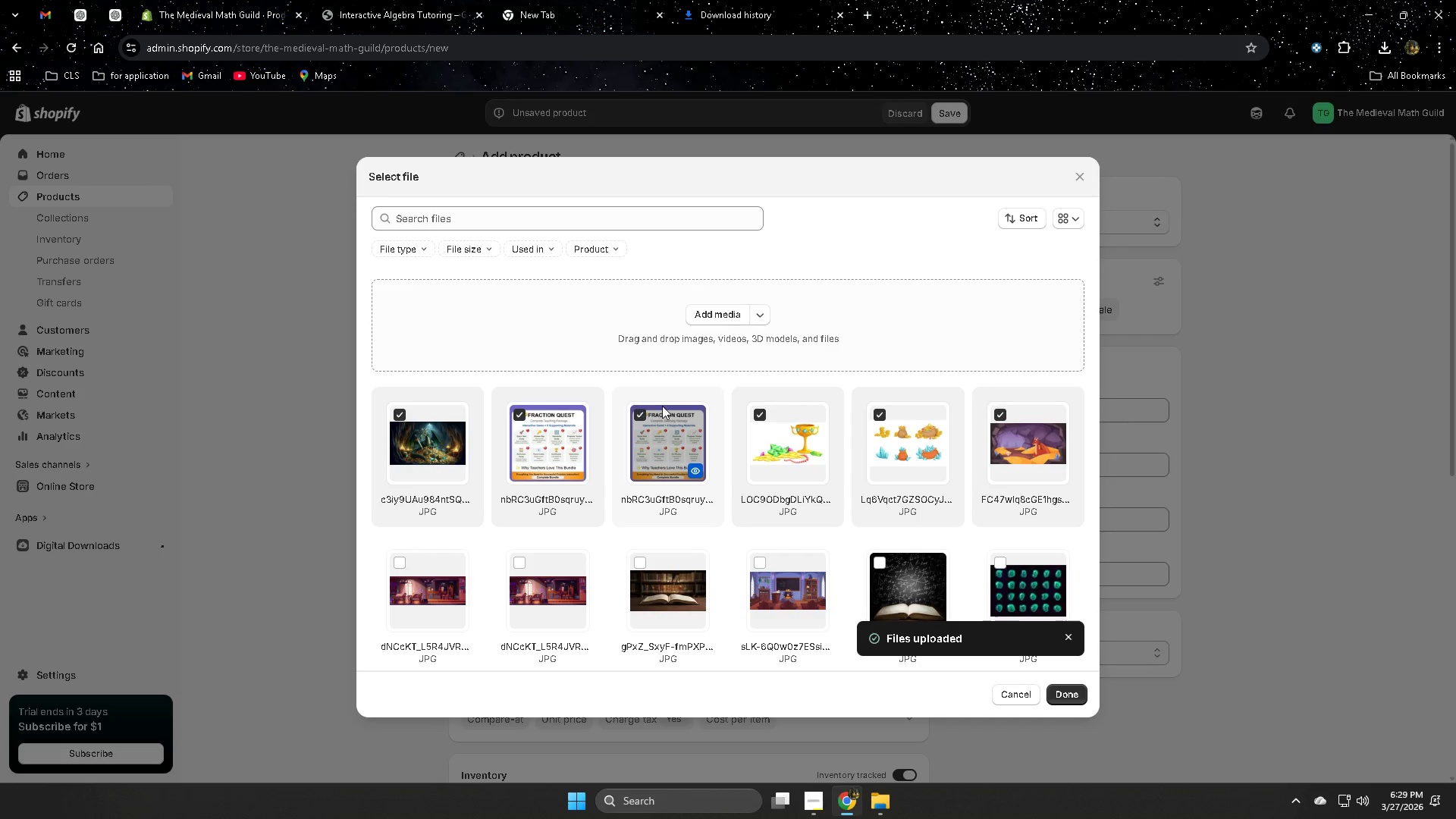 
left_click([637, 415])
 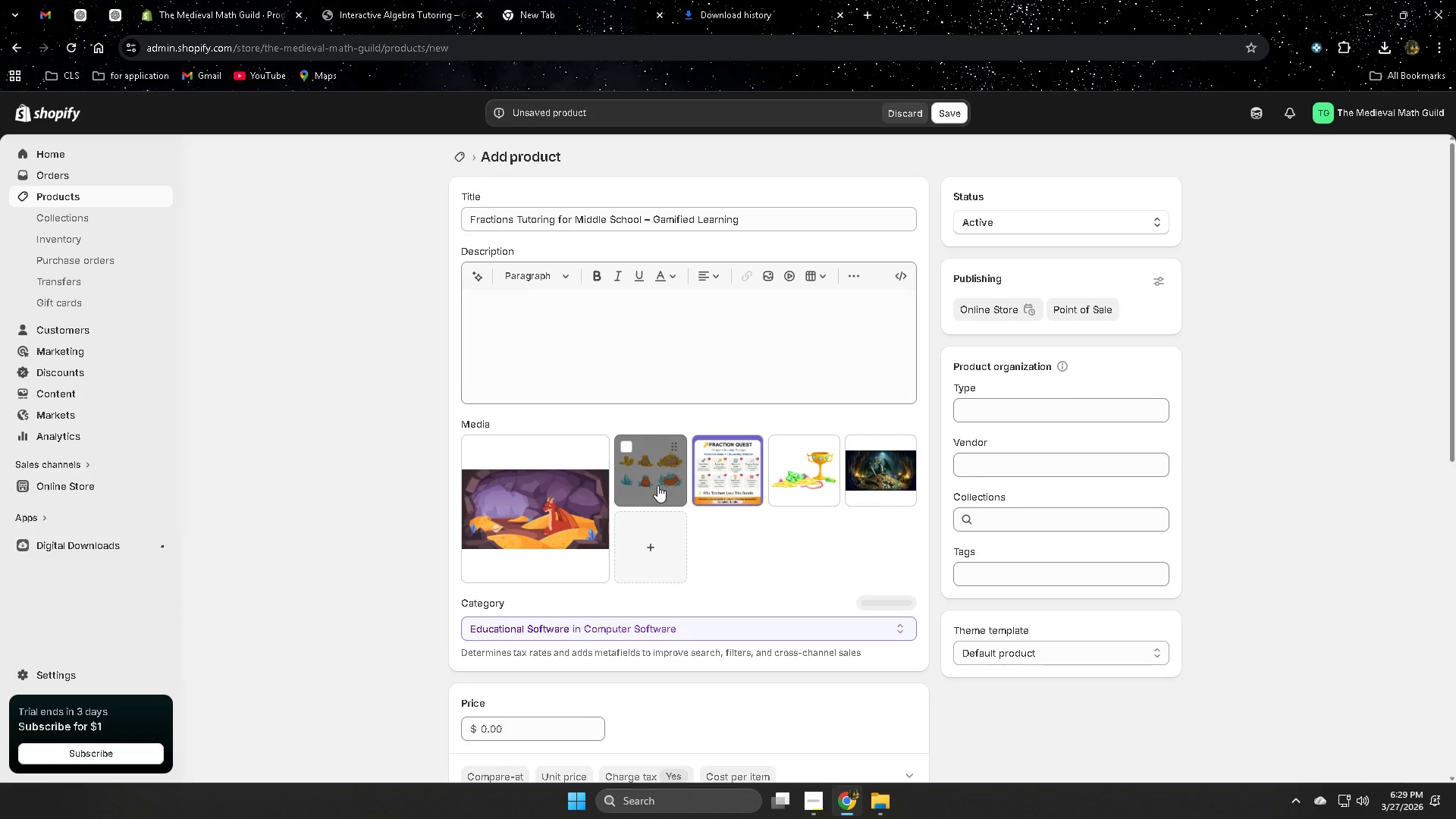 
wait(7.42)
 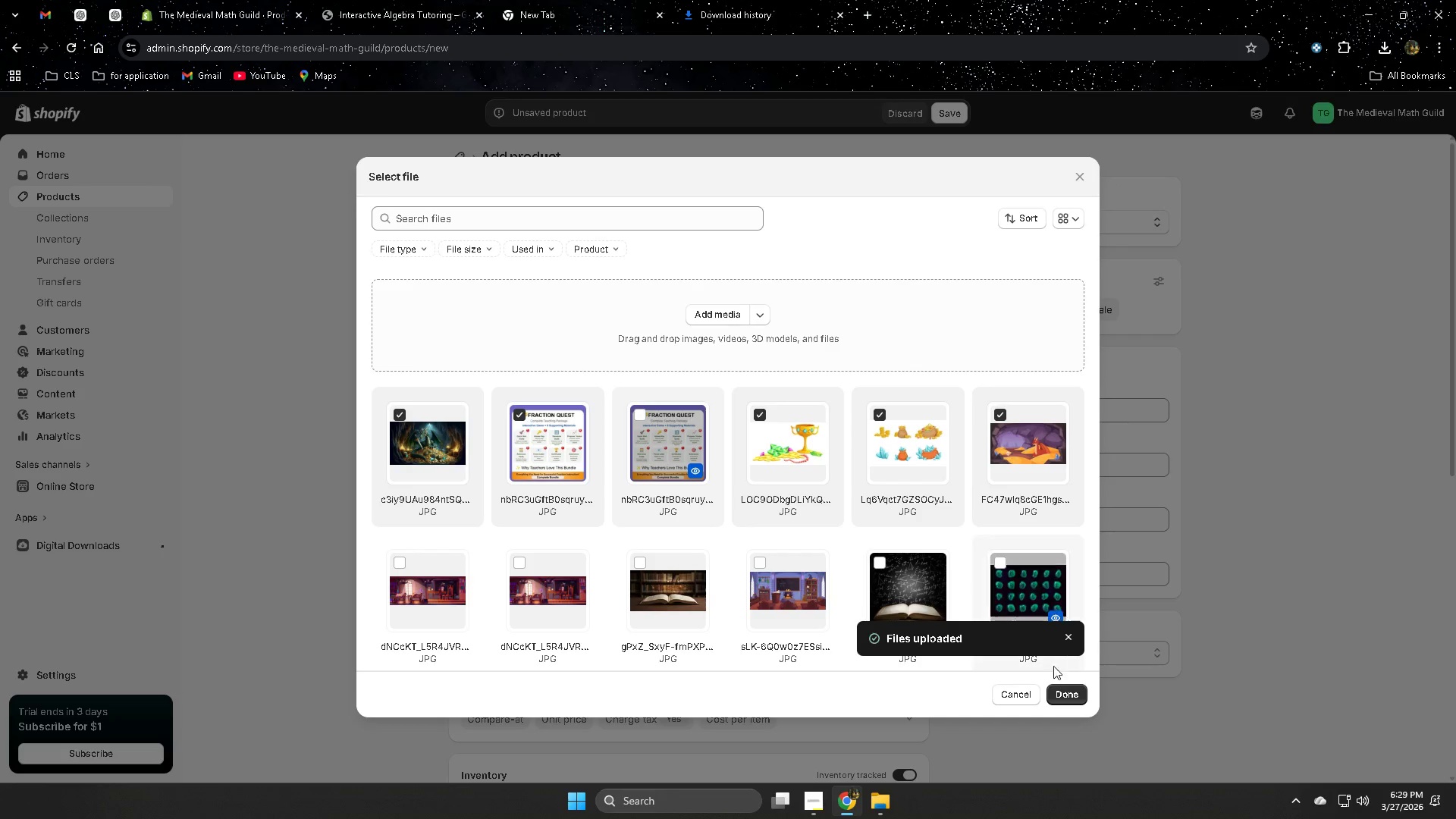 
left_click_drag(start_coordinate=[872, 477], to_coordinate=[557, 516])
 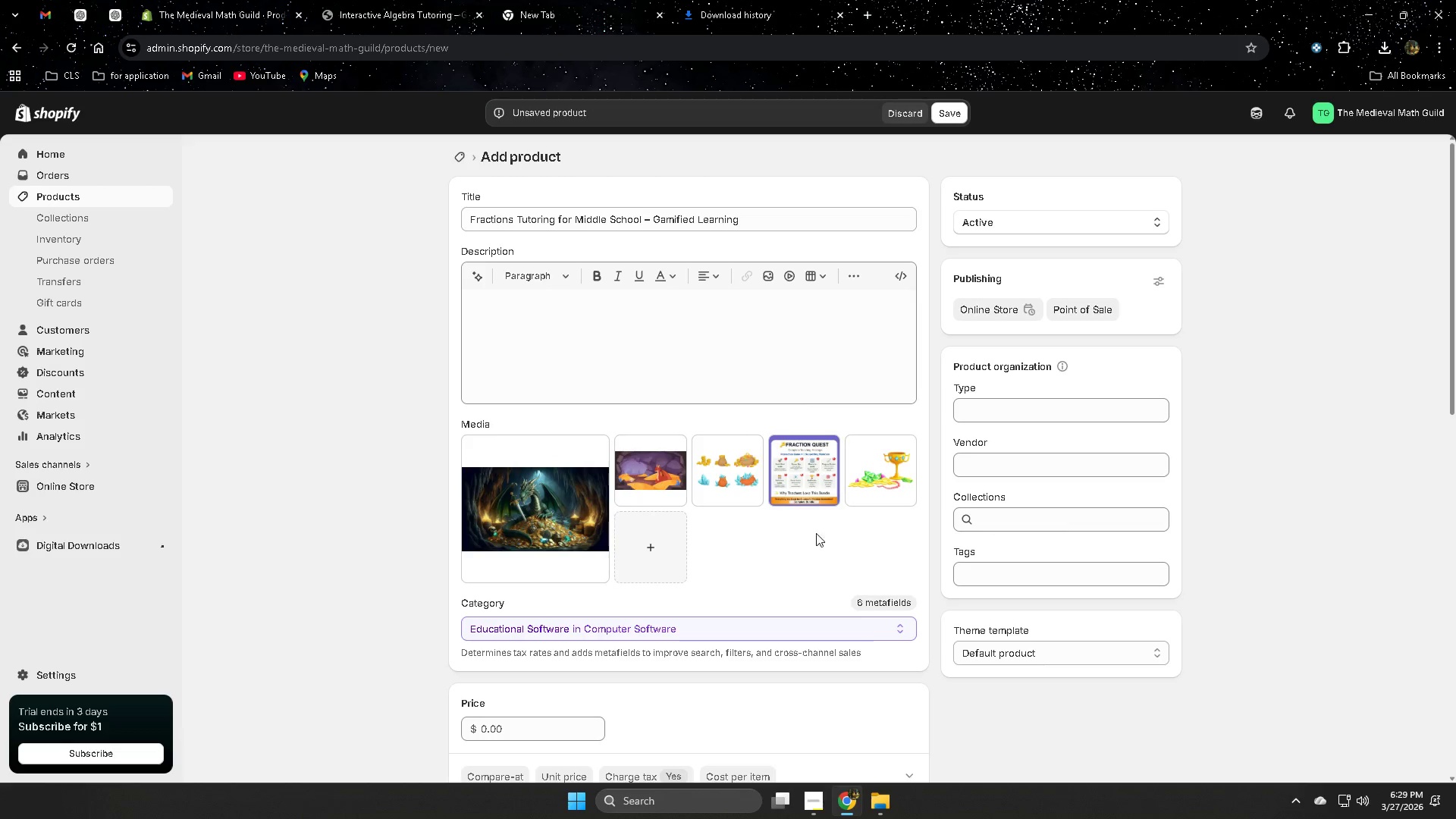 
left_click([806, 547])
 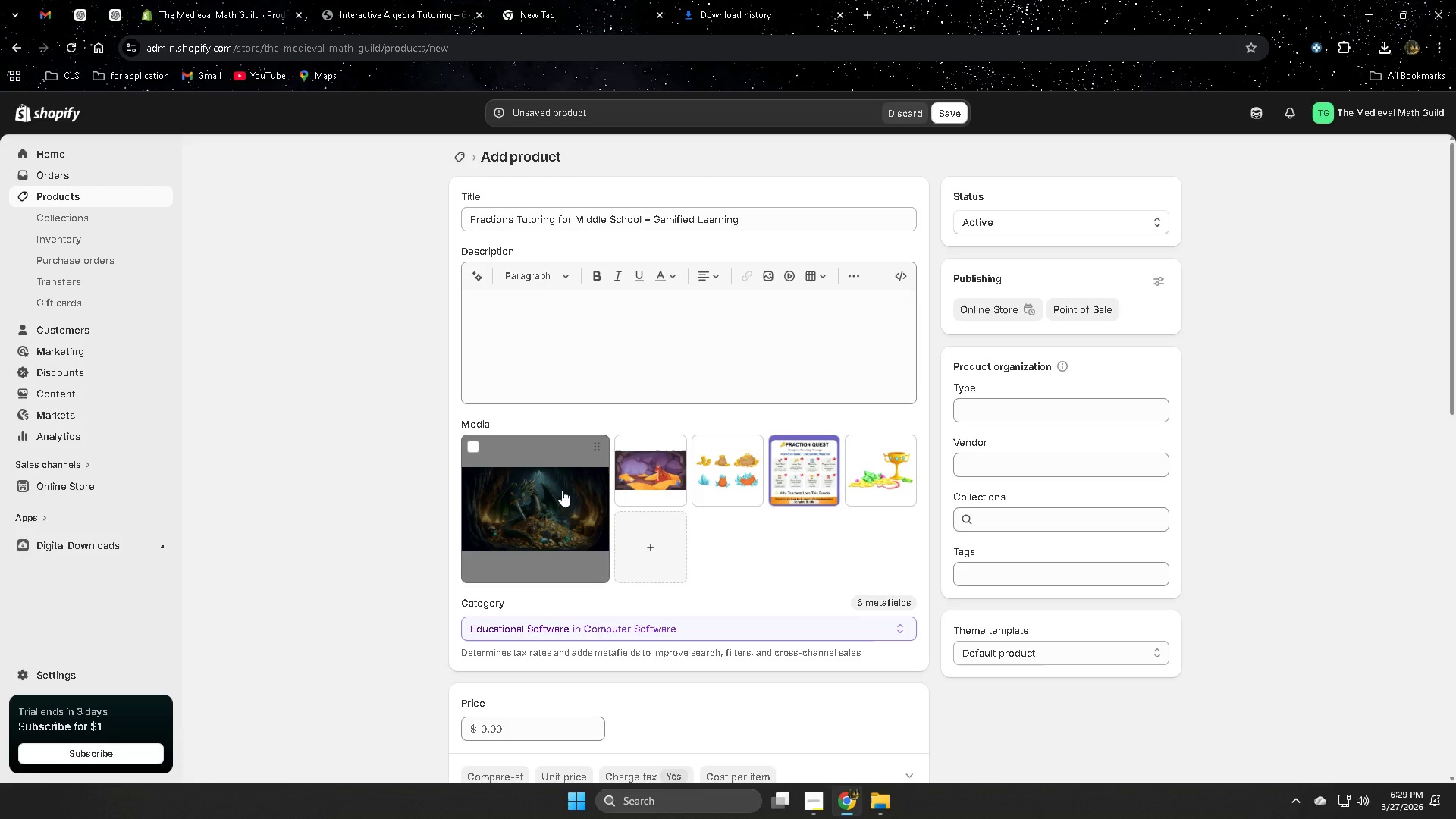 
wait(6.55)
 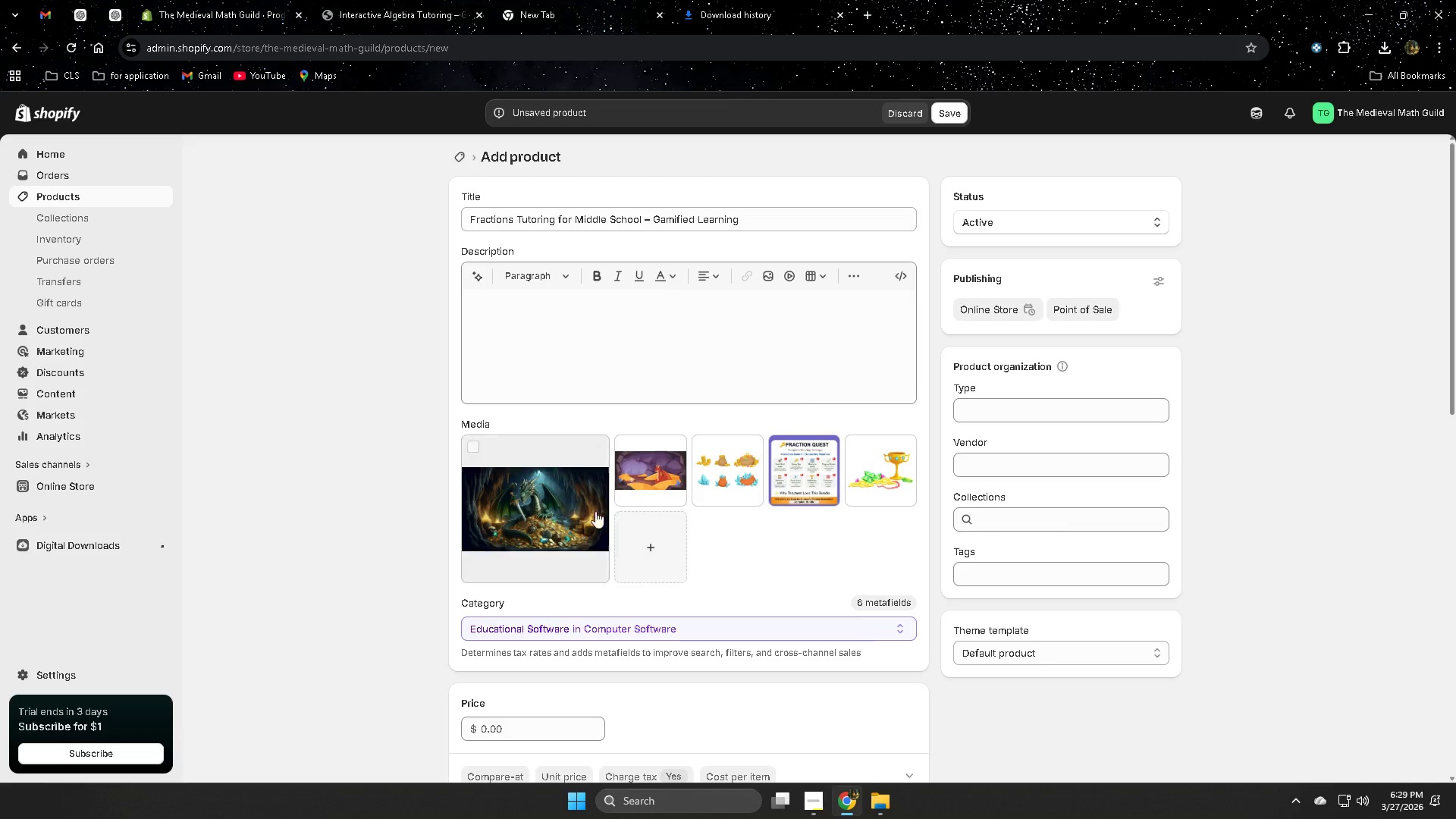 
left_click([530, 518])
 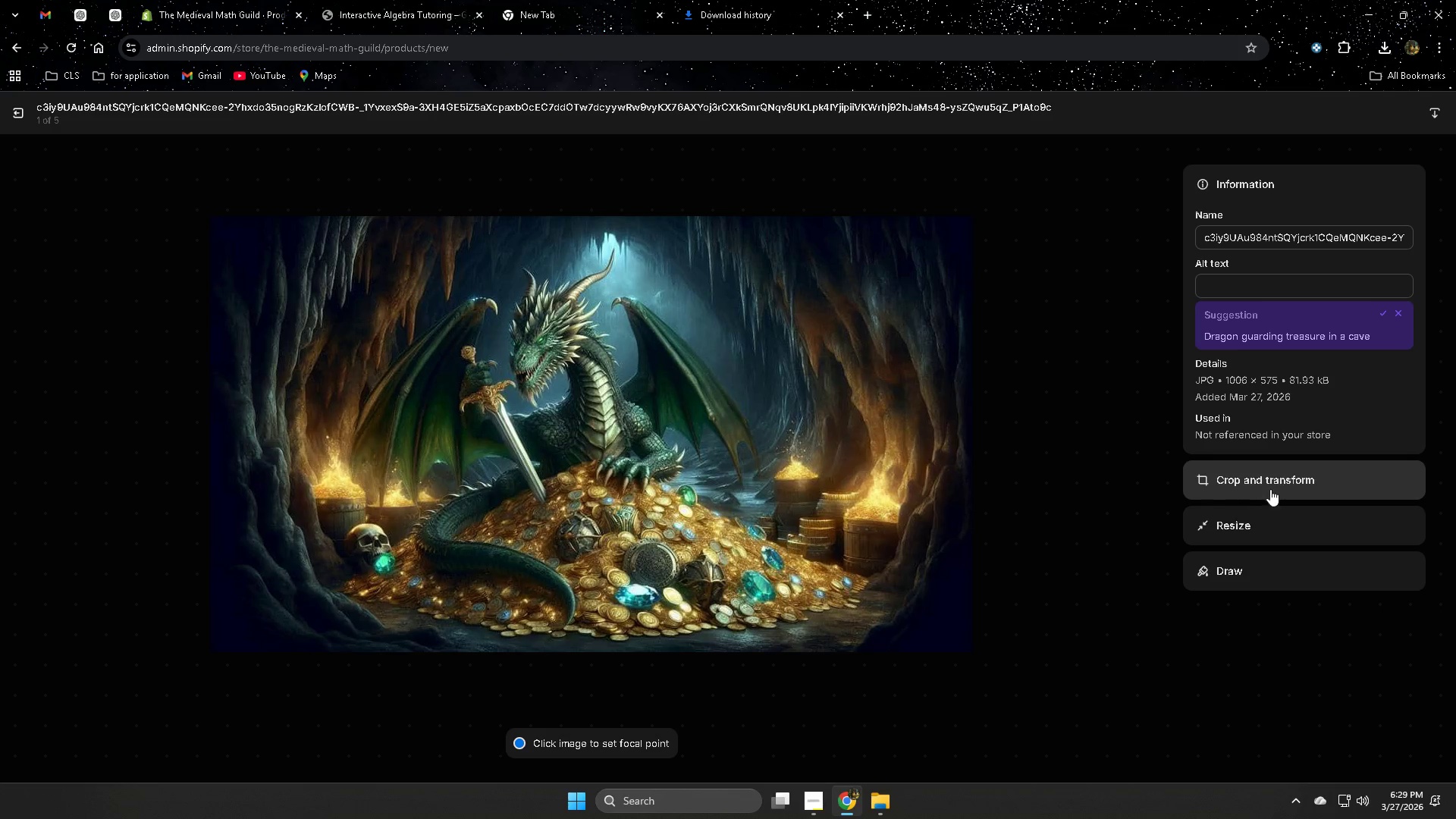 
left_click([1266, 522])
 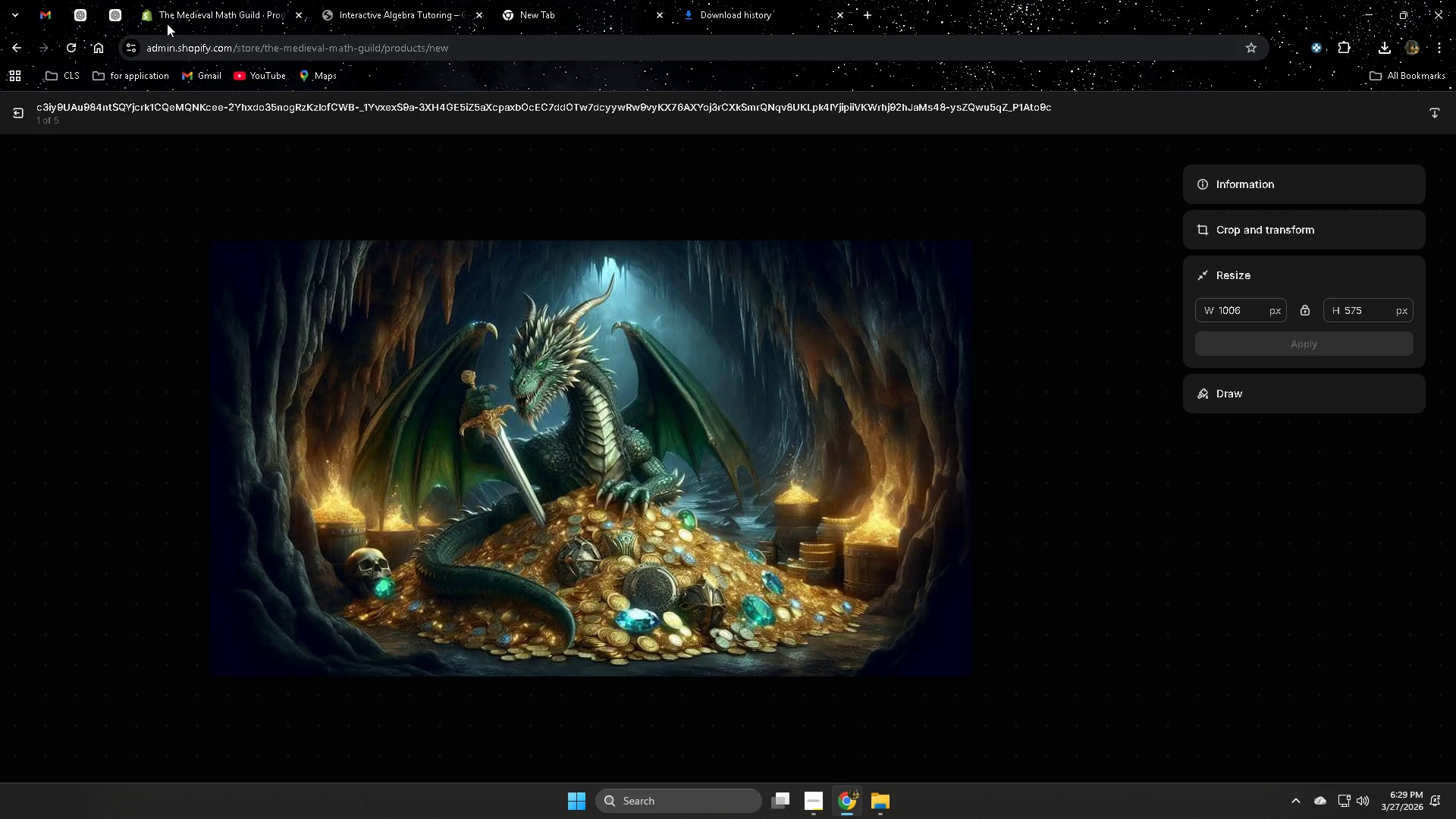 
wait(7.55)
 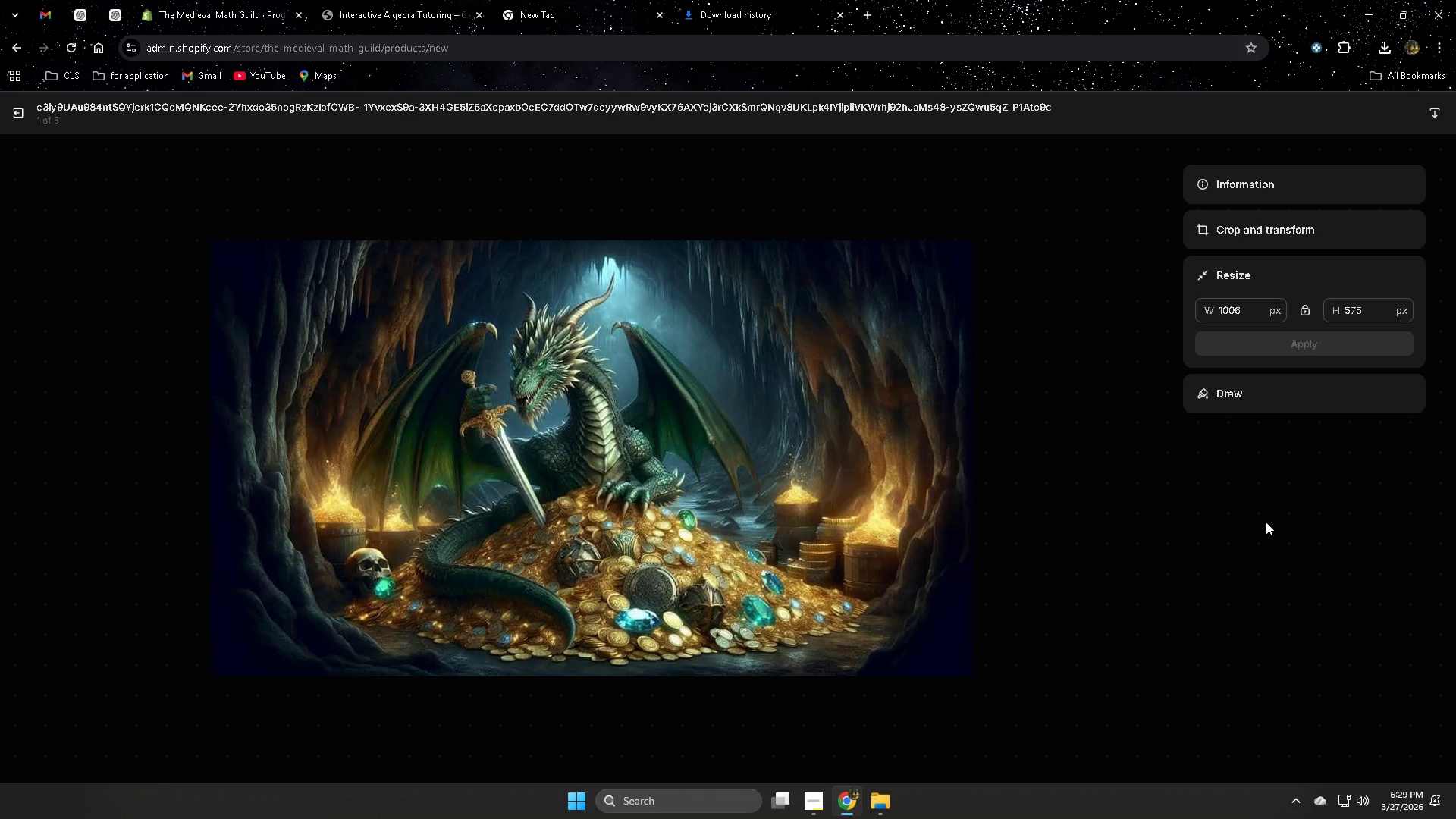 
left_click([1272, 190])
 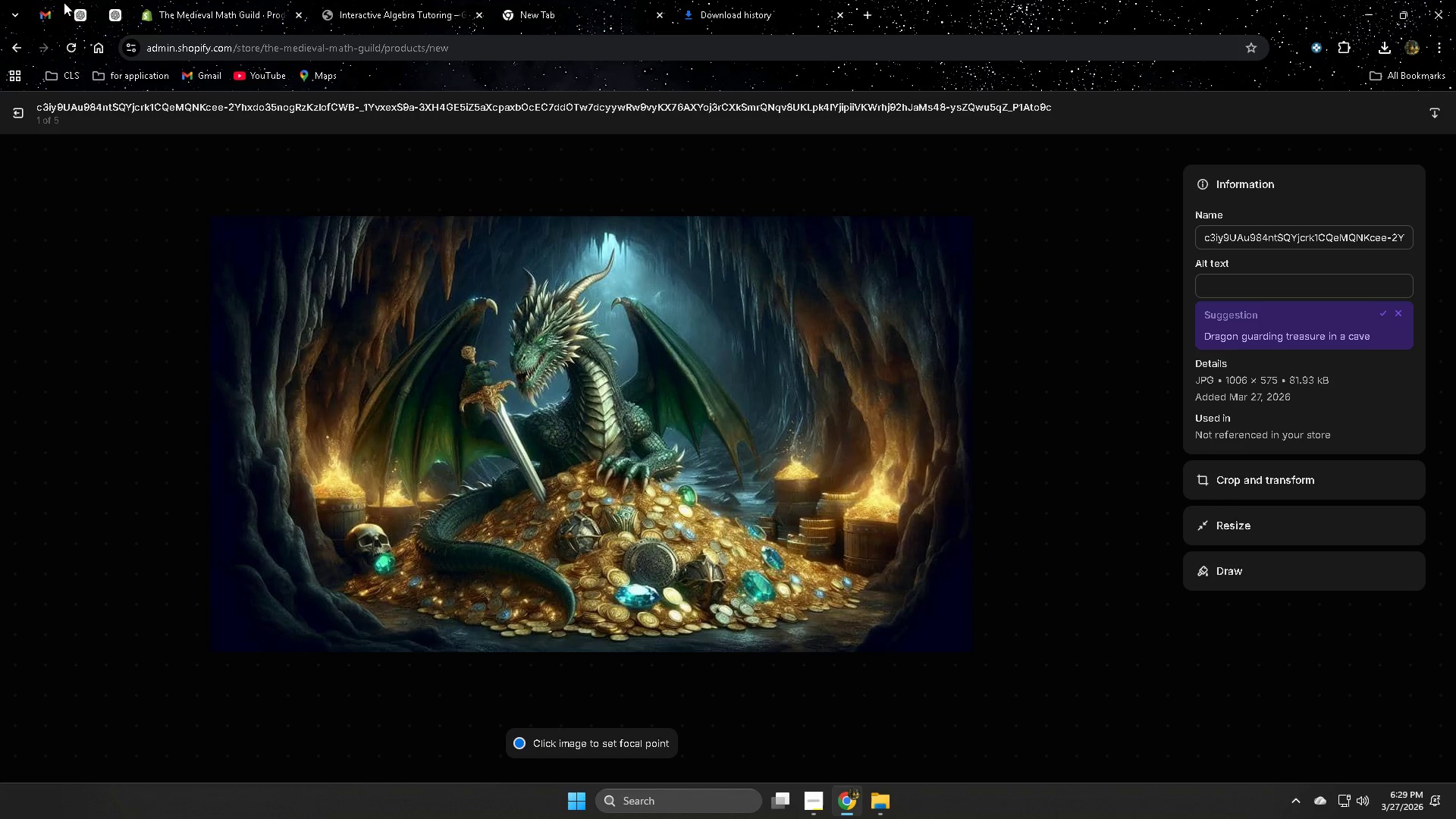 
wait(5.92)
 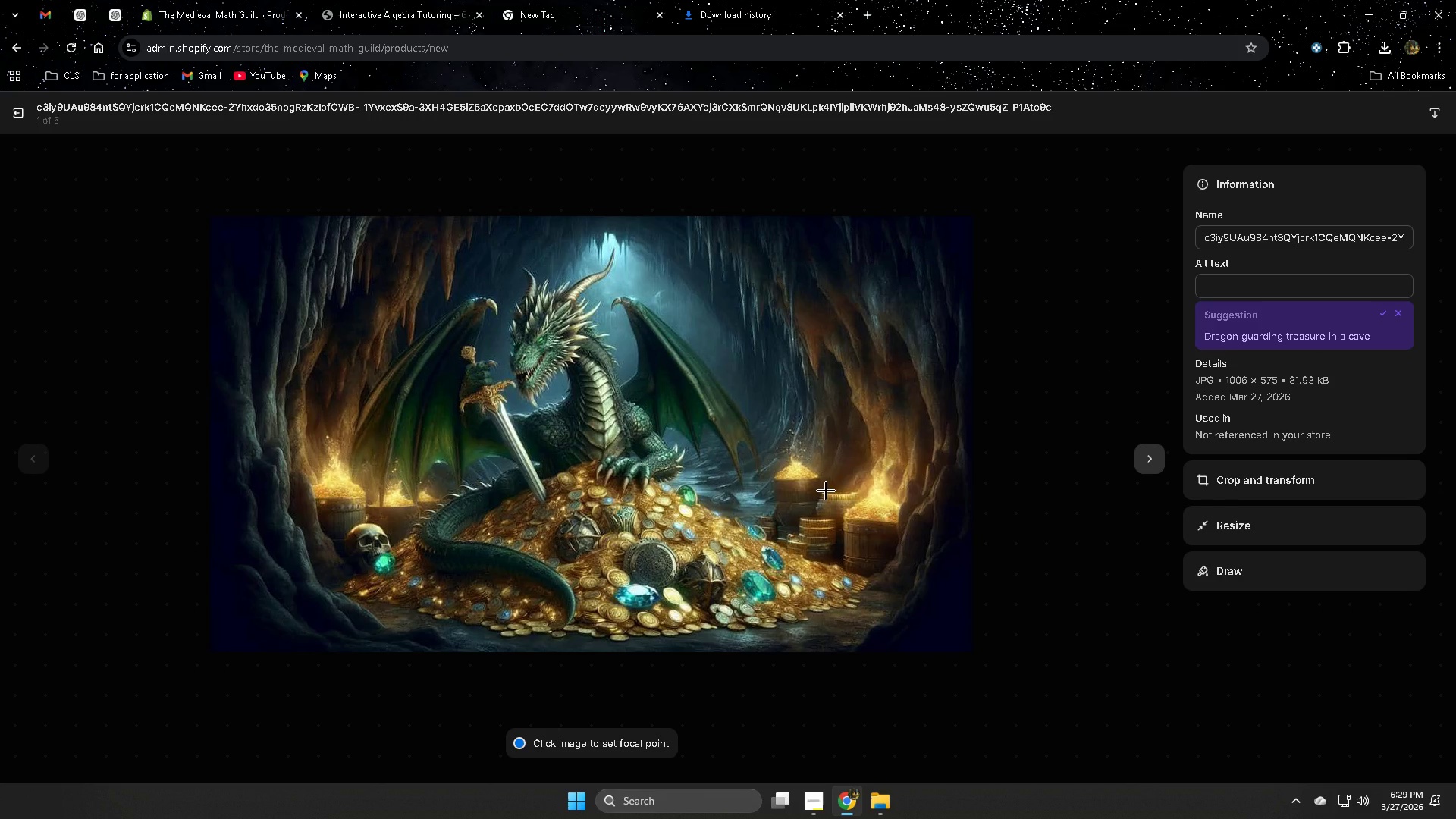 
left_click([806, 799])